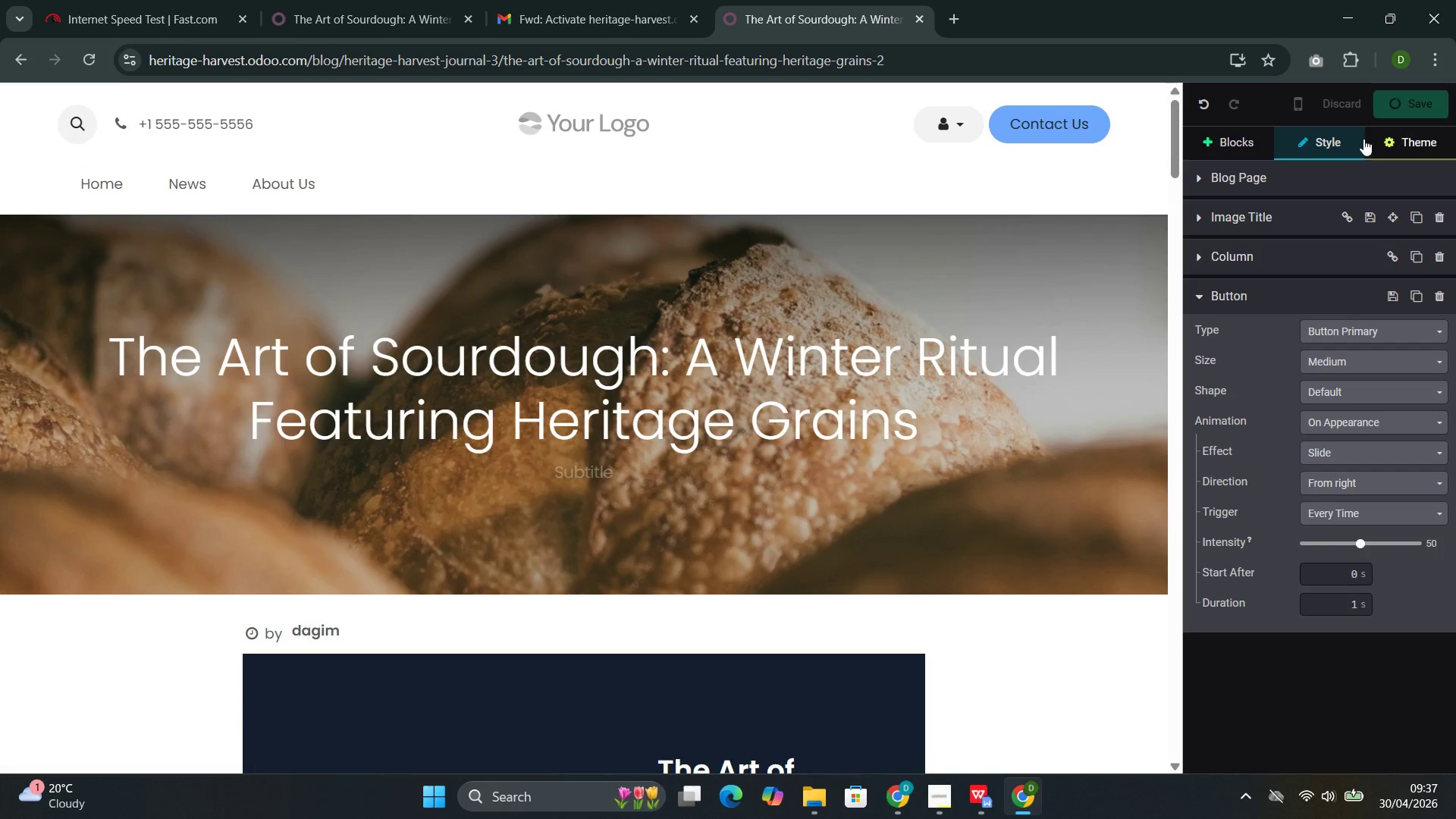 
mouse_move([333, 362])
 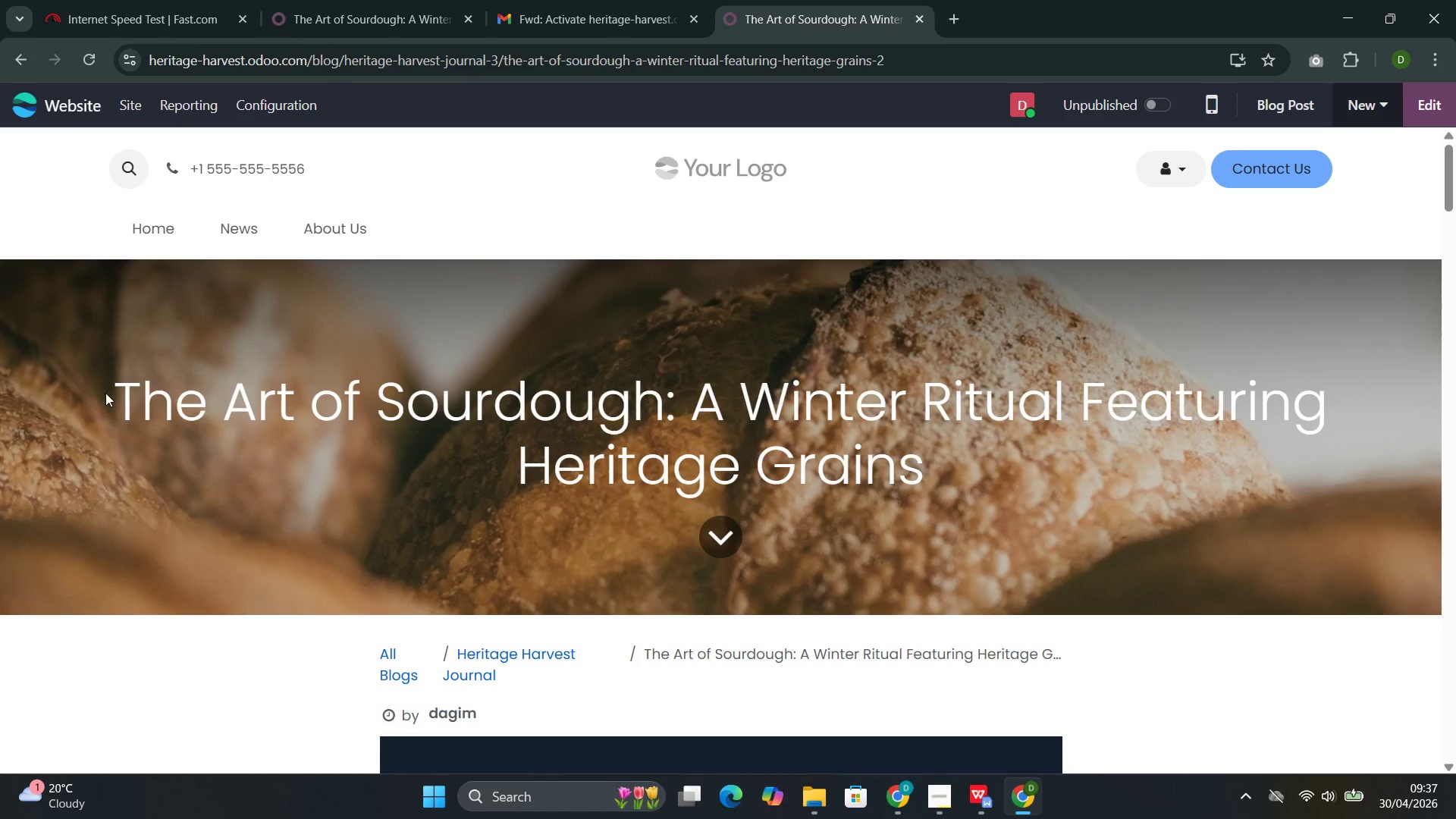 
left_click_drag(start_coordinate=[105, 393], to_coordinate=[930, 460])
 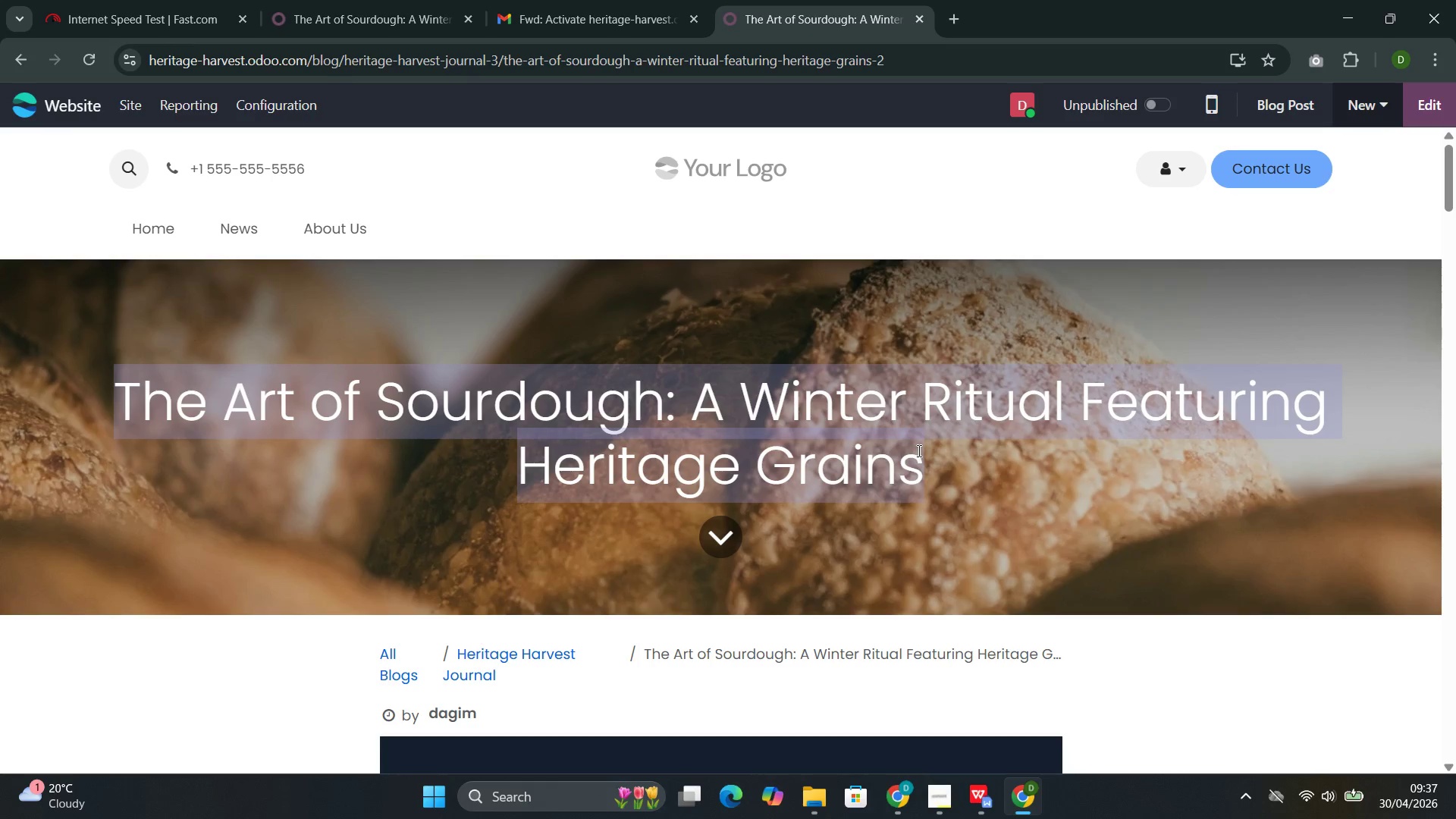 
key(Control+C)
 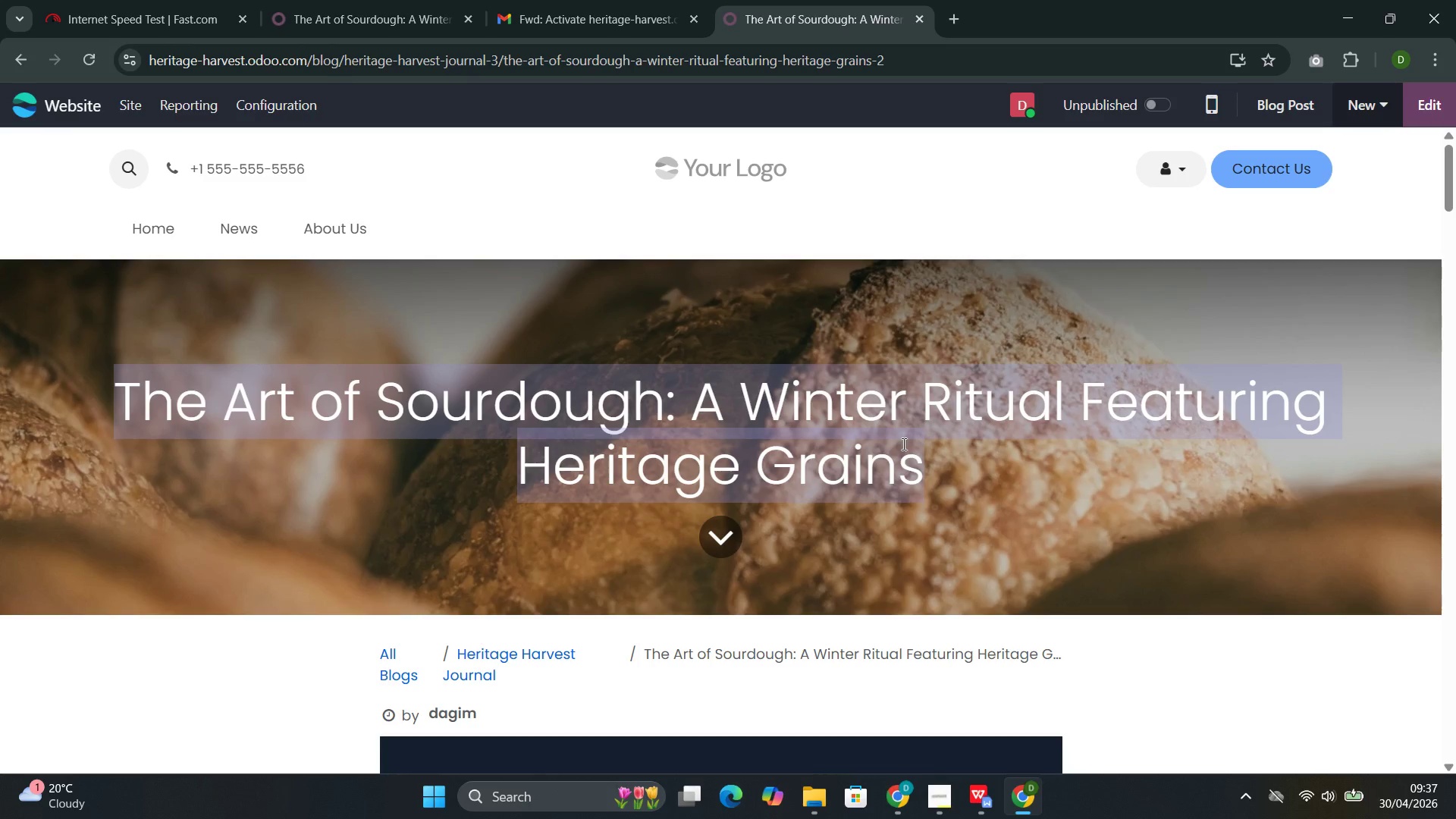 
key(Control+C)
 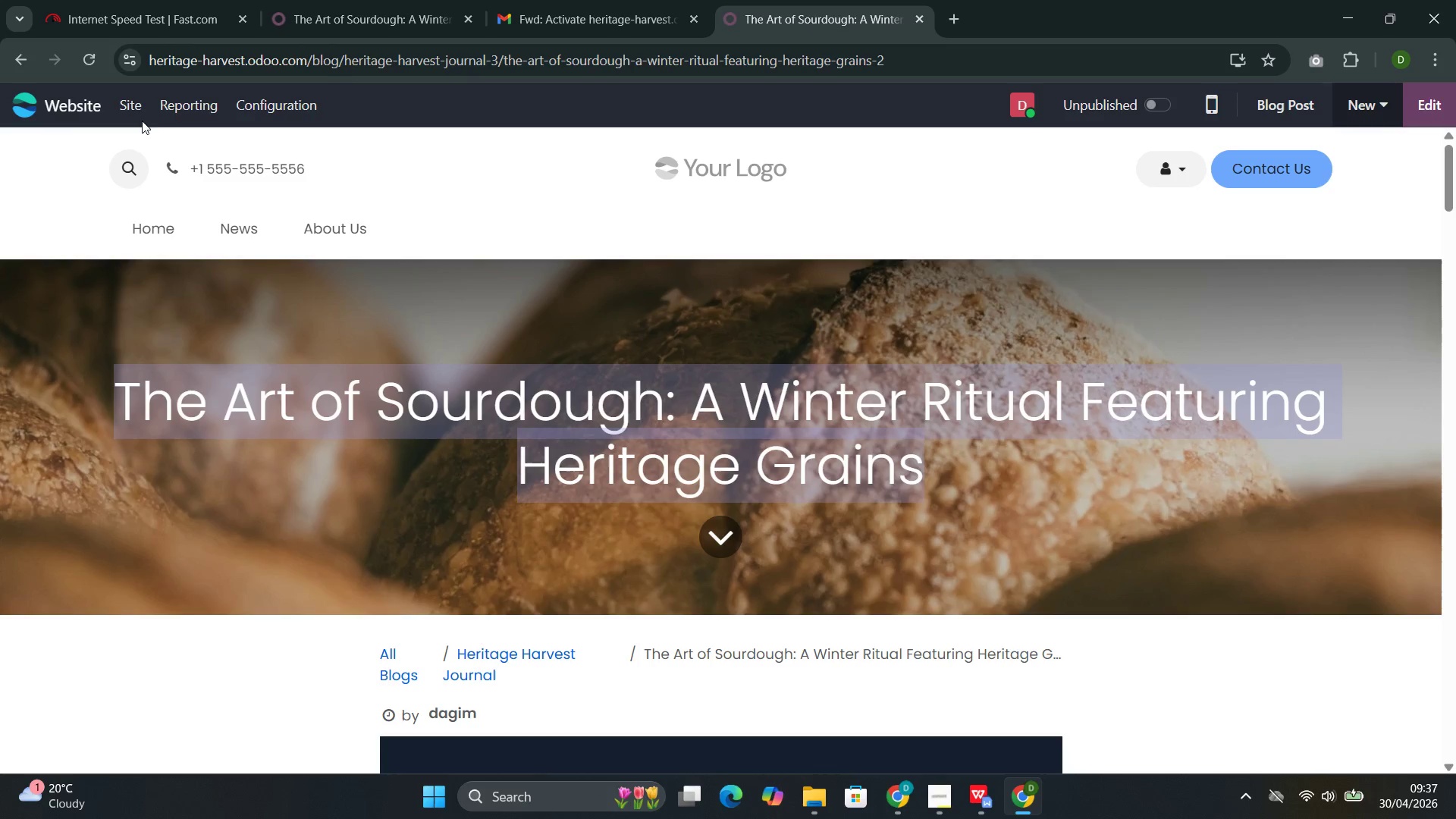 
left_click([138, 113])
 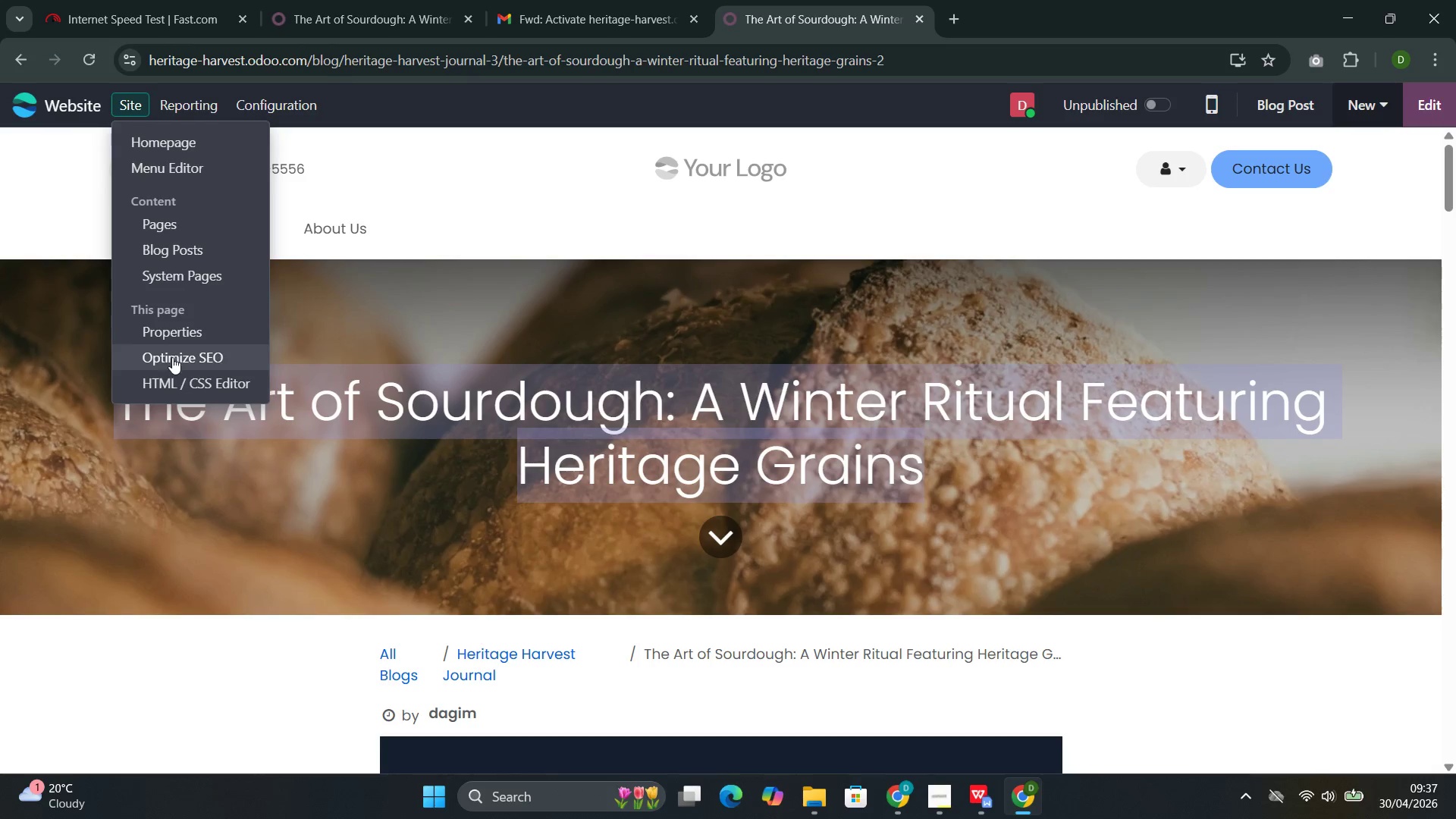 
left_click([172, 357])
 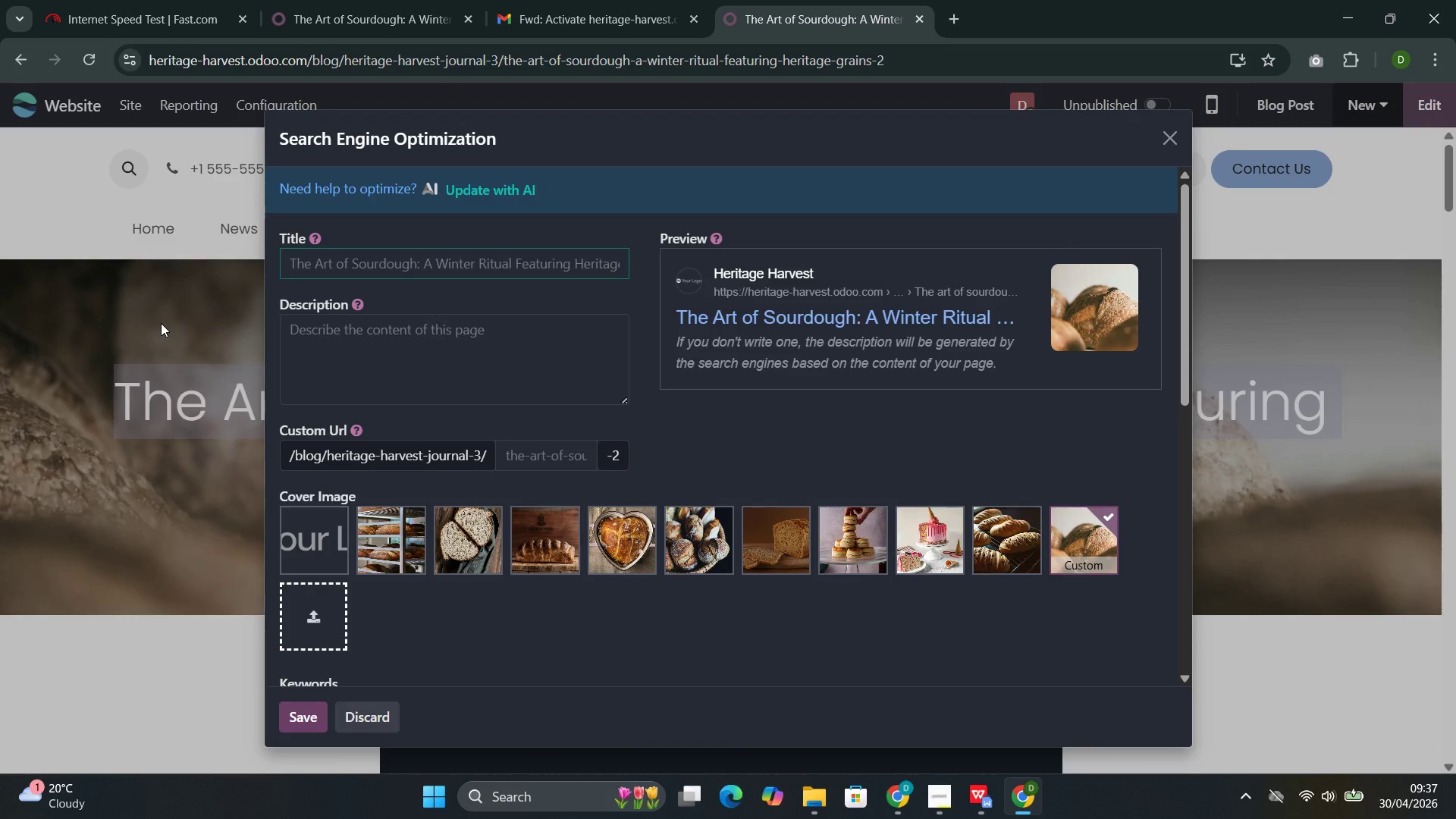 
wait(5.81)
 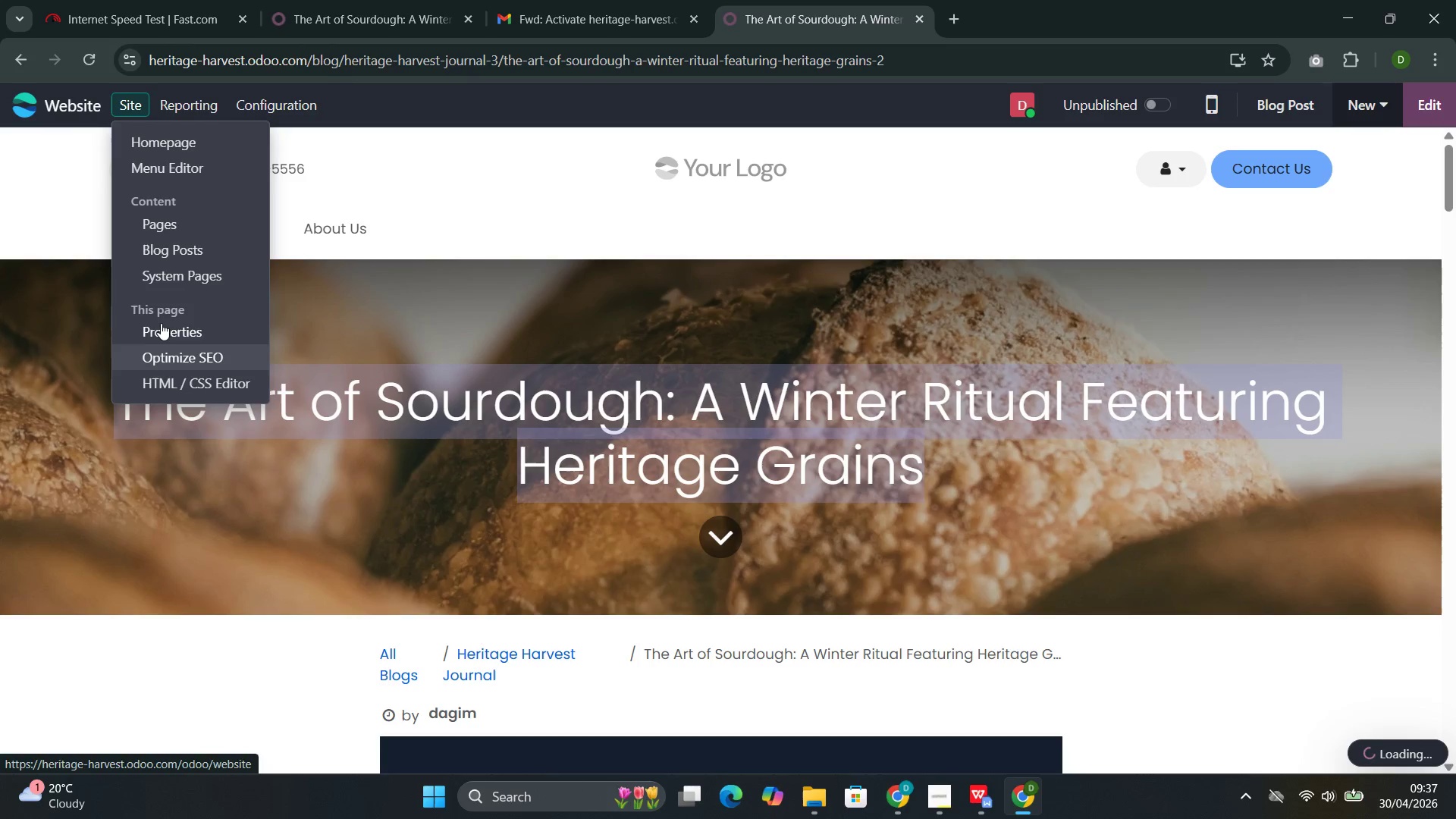 
left_click([348, 260])
 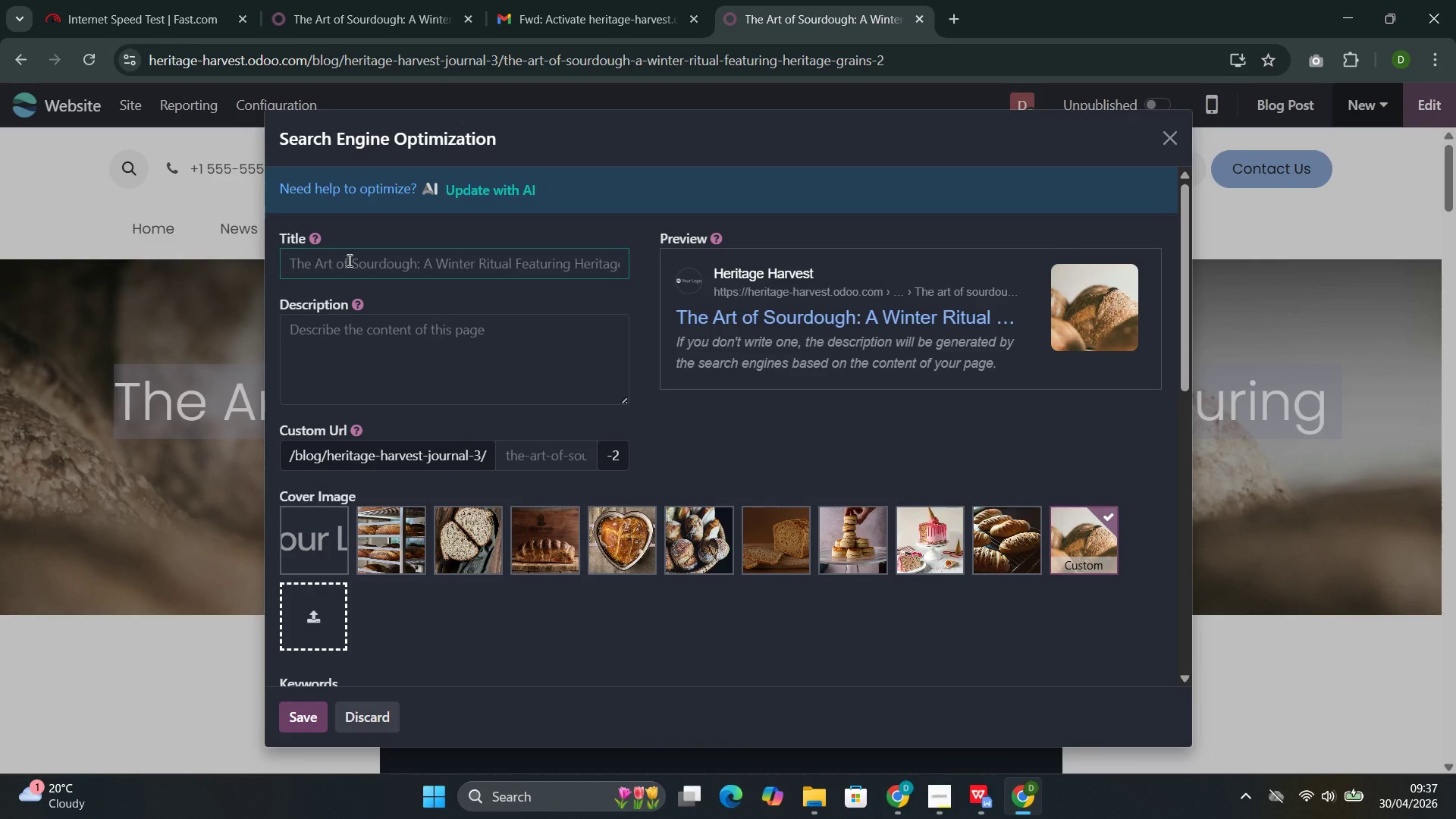 
key(Control+V)
 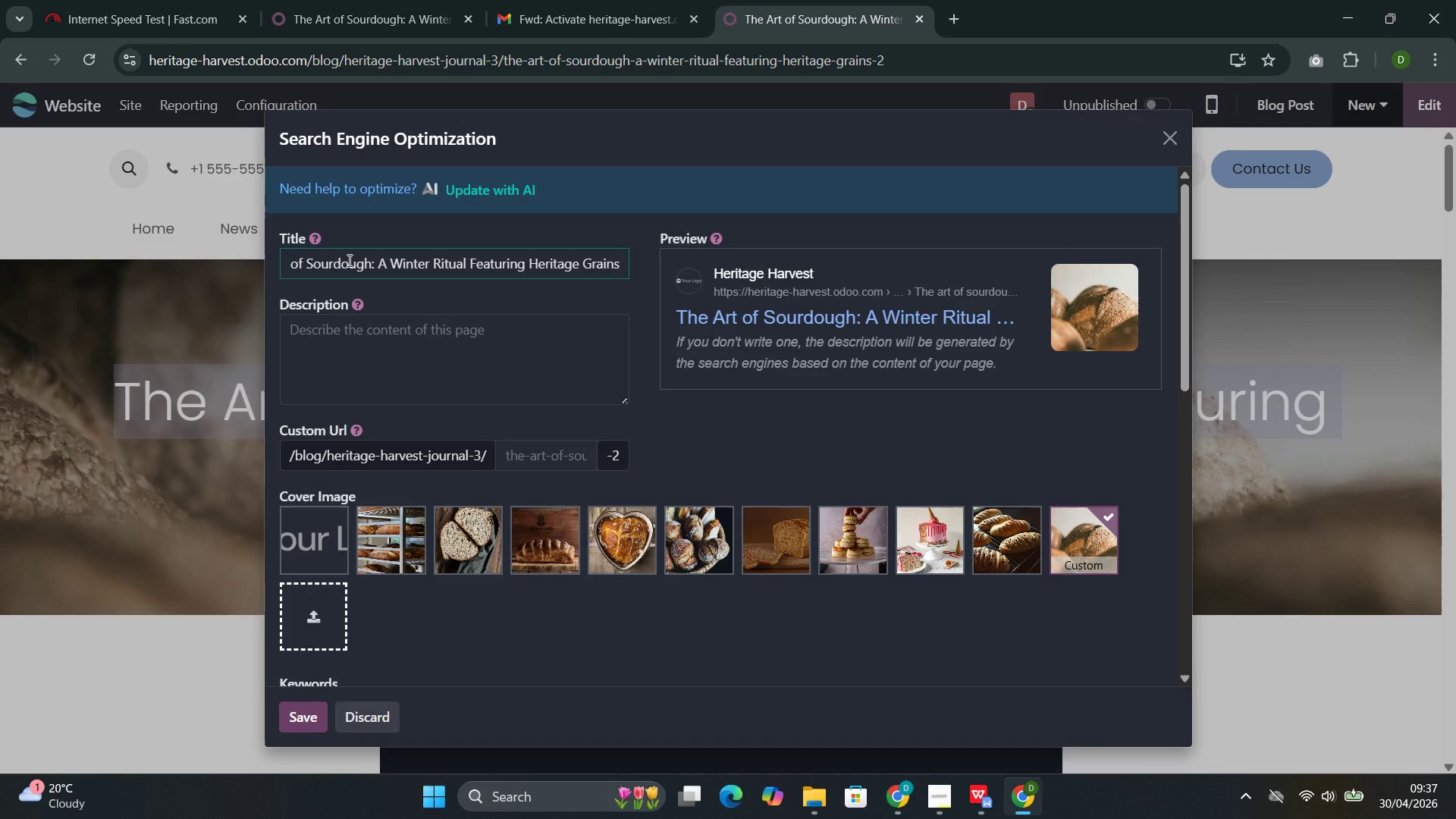 
wait(5.36)
 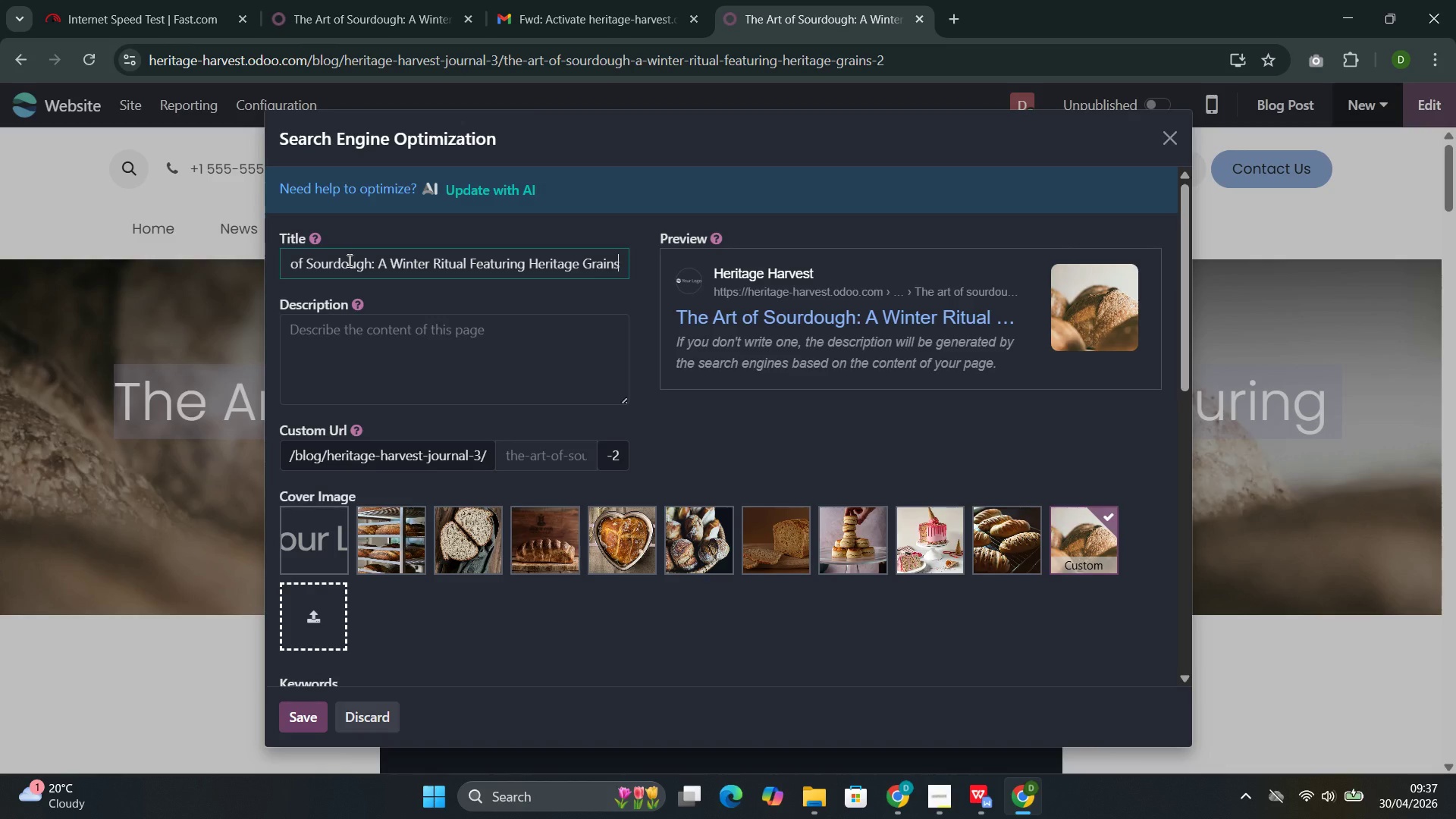 
left_click([362, 352])
 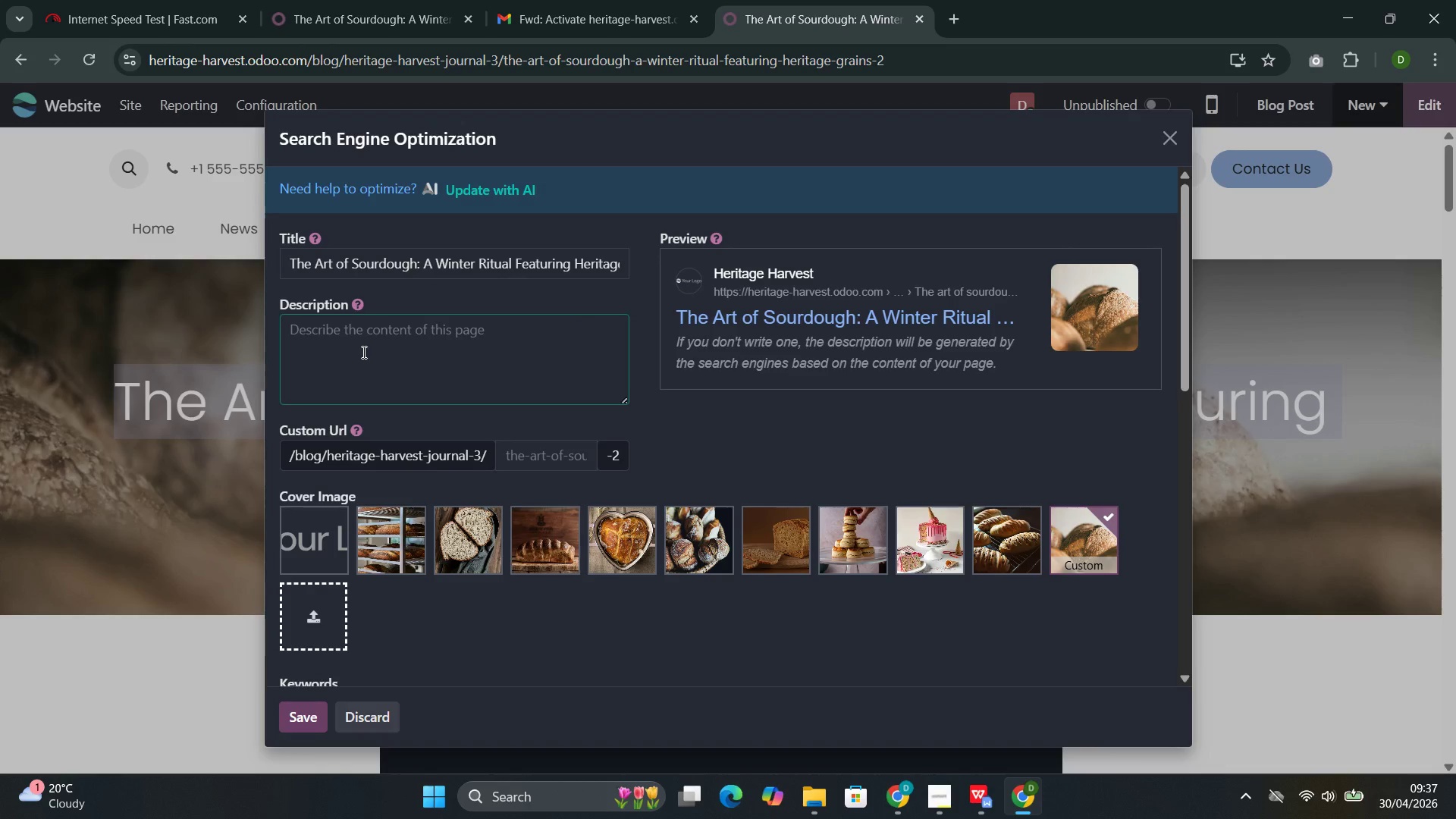 
wait(6.83)
 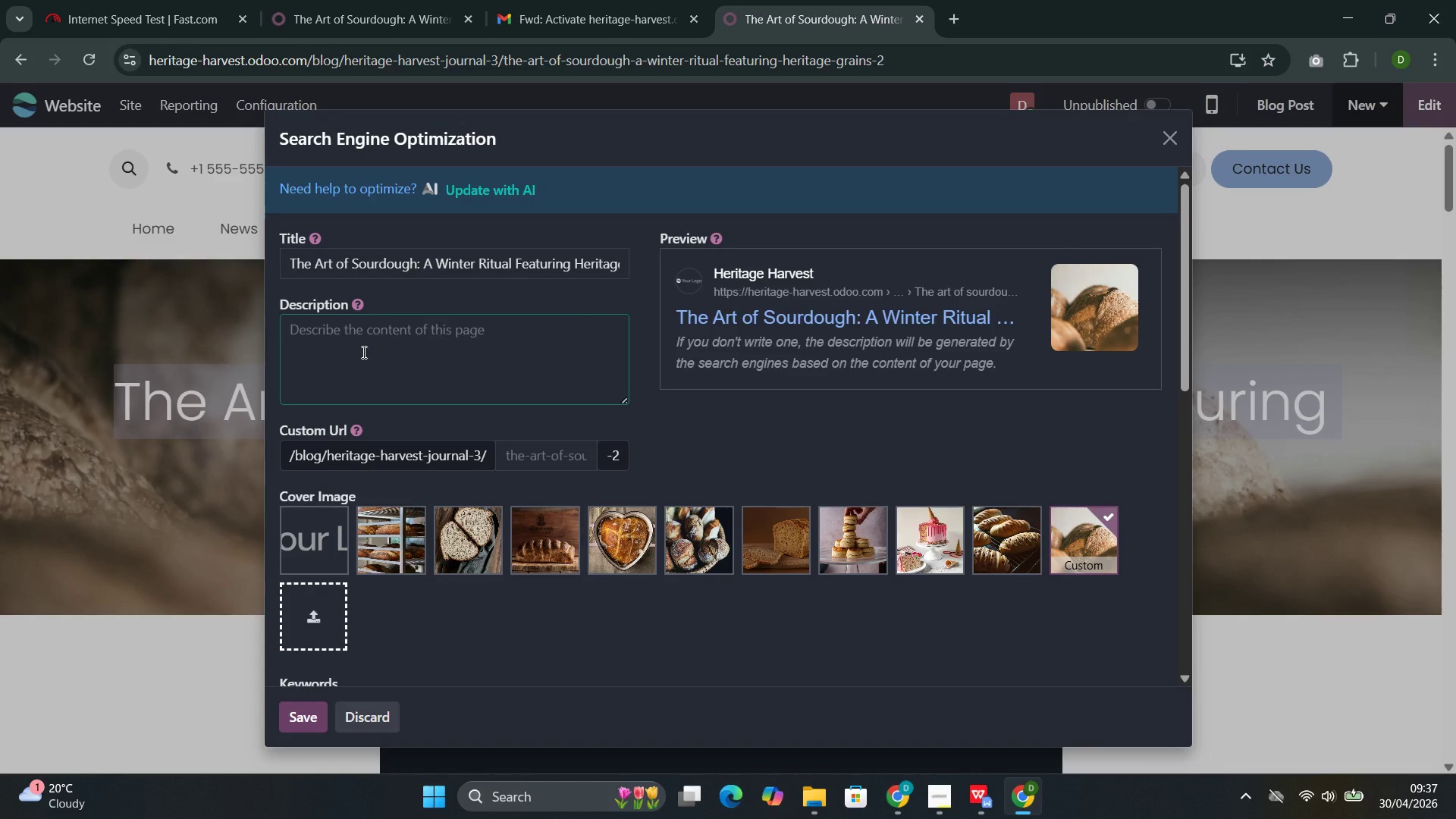 
left_click([362, 352])
 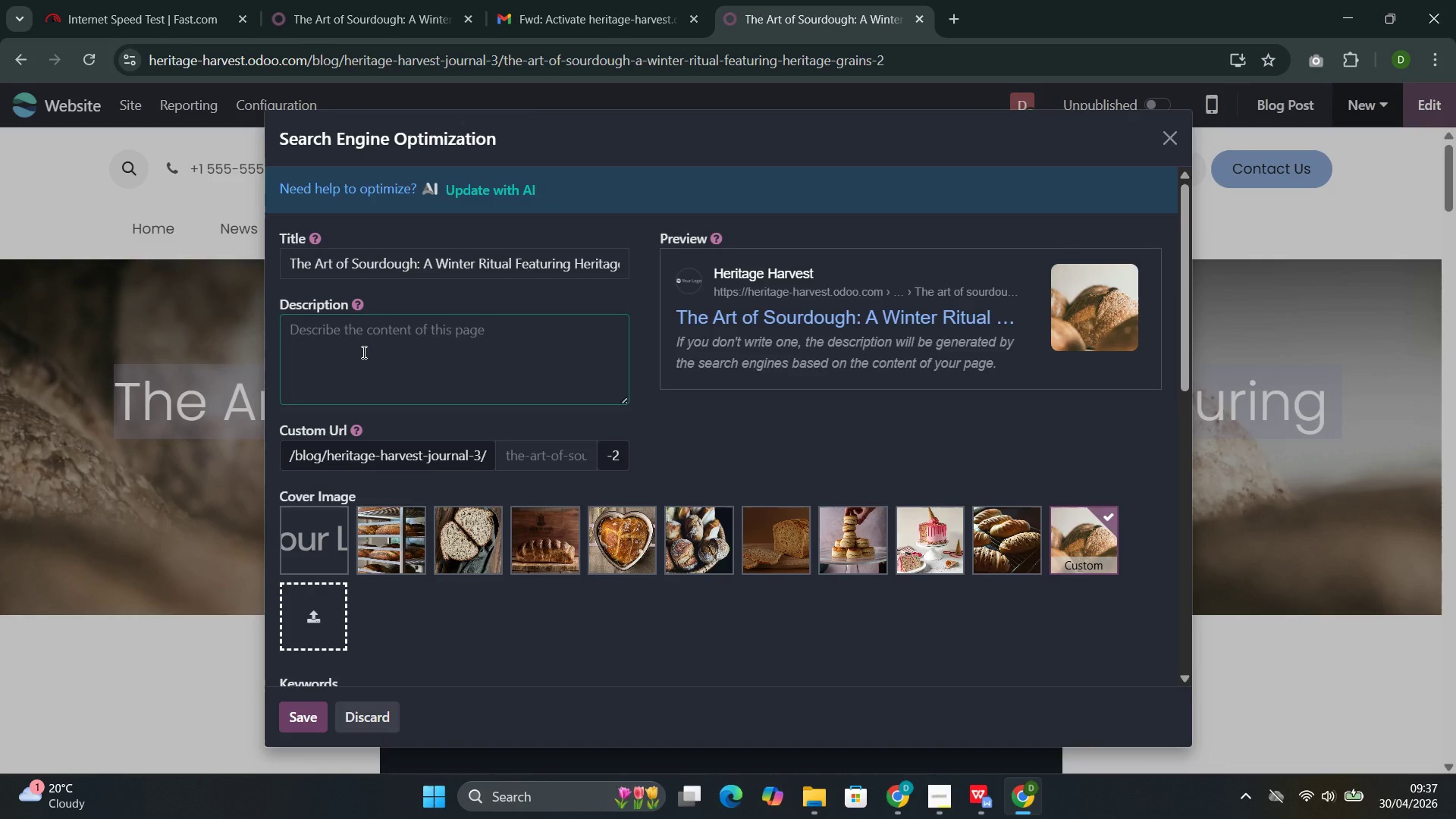 
key(Control+Shift+S)
 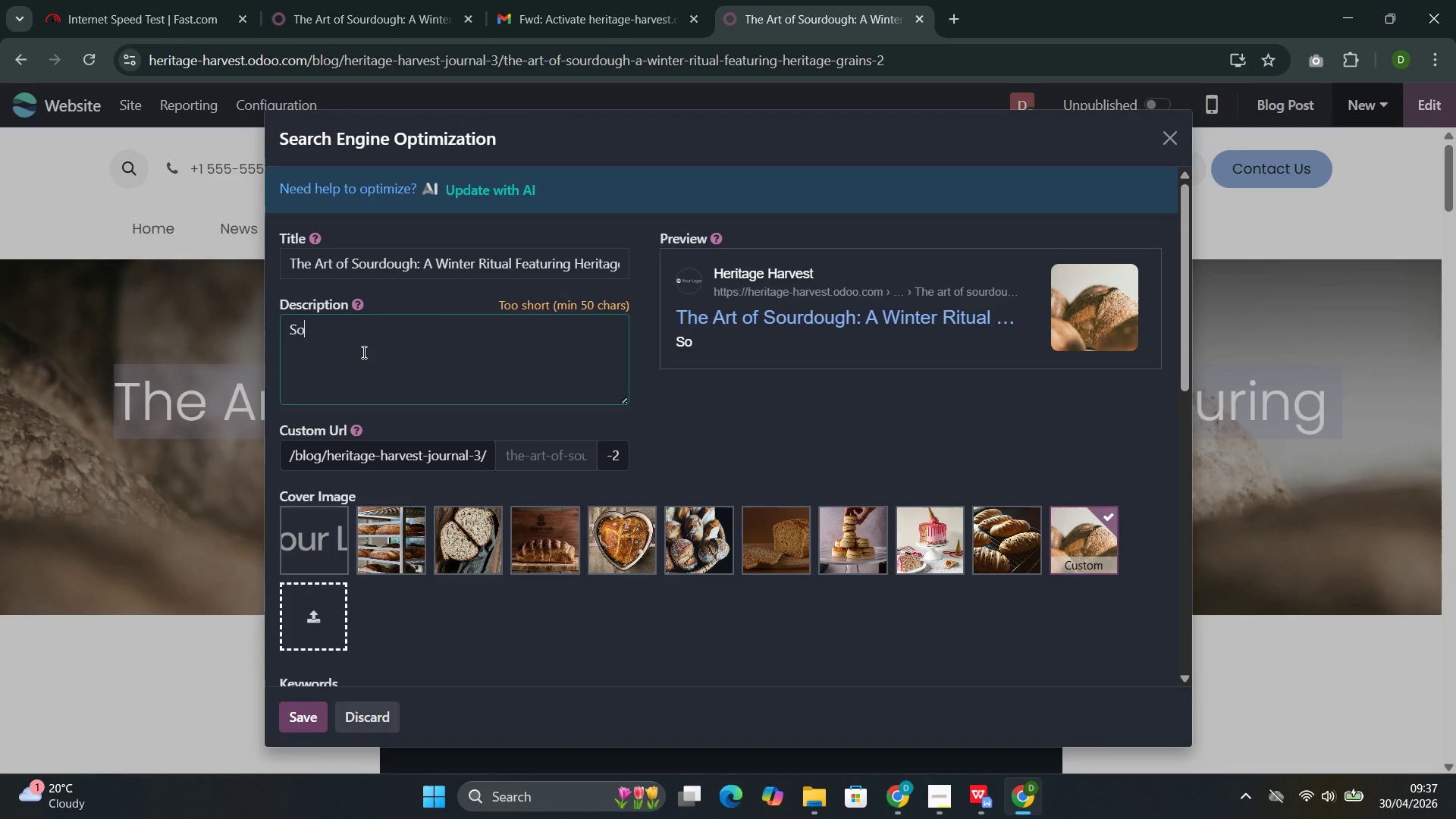 
key(Control+O)
 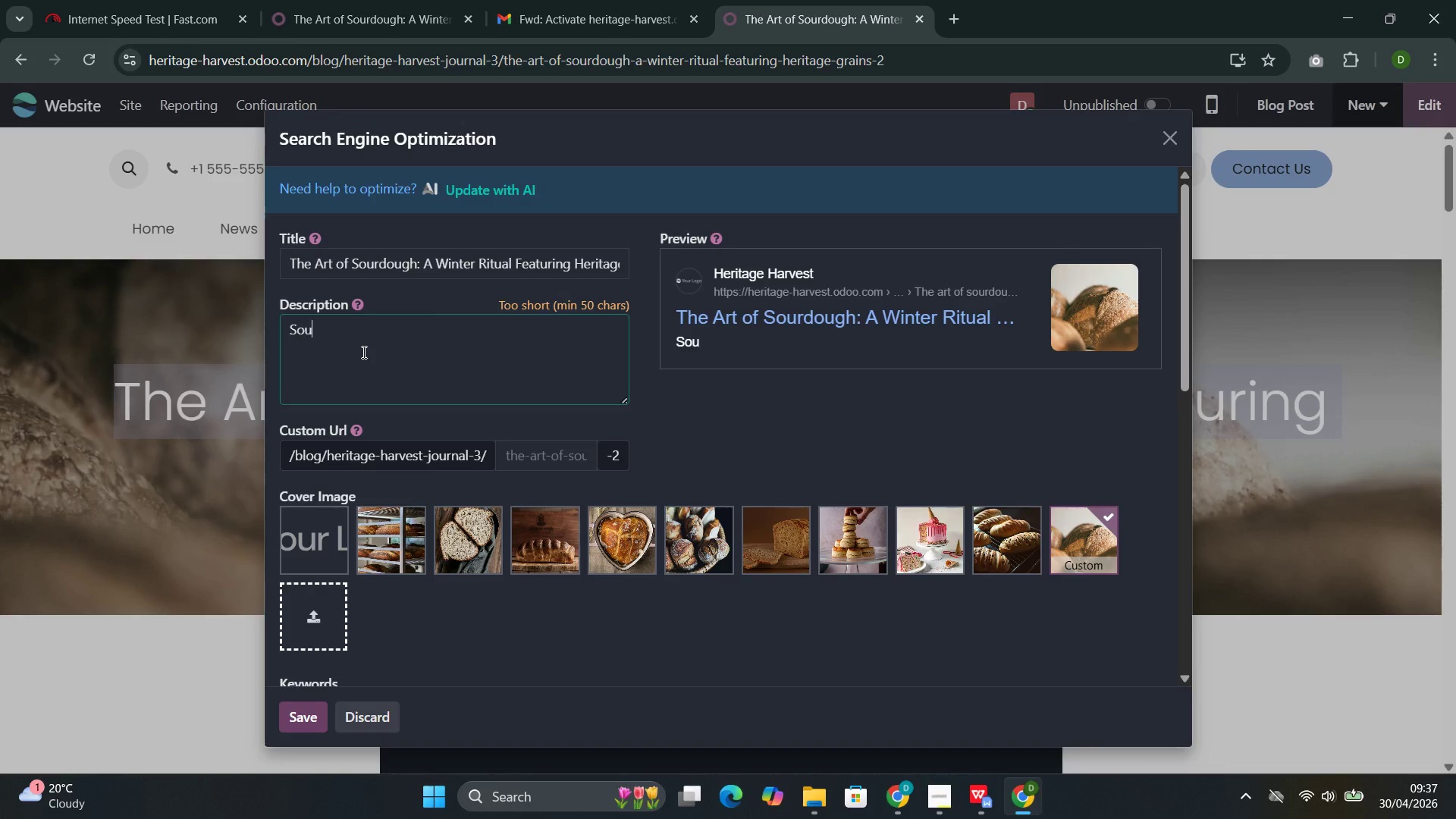 
key(Control+U)
 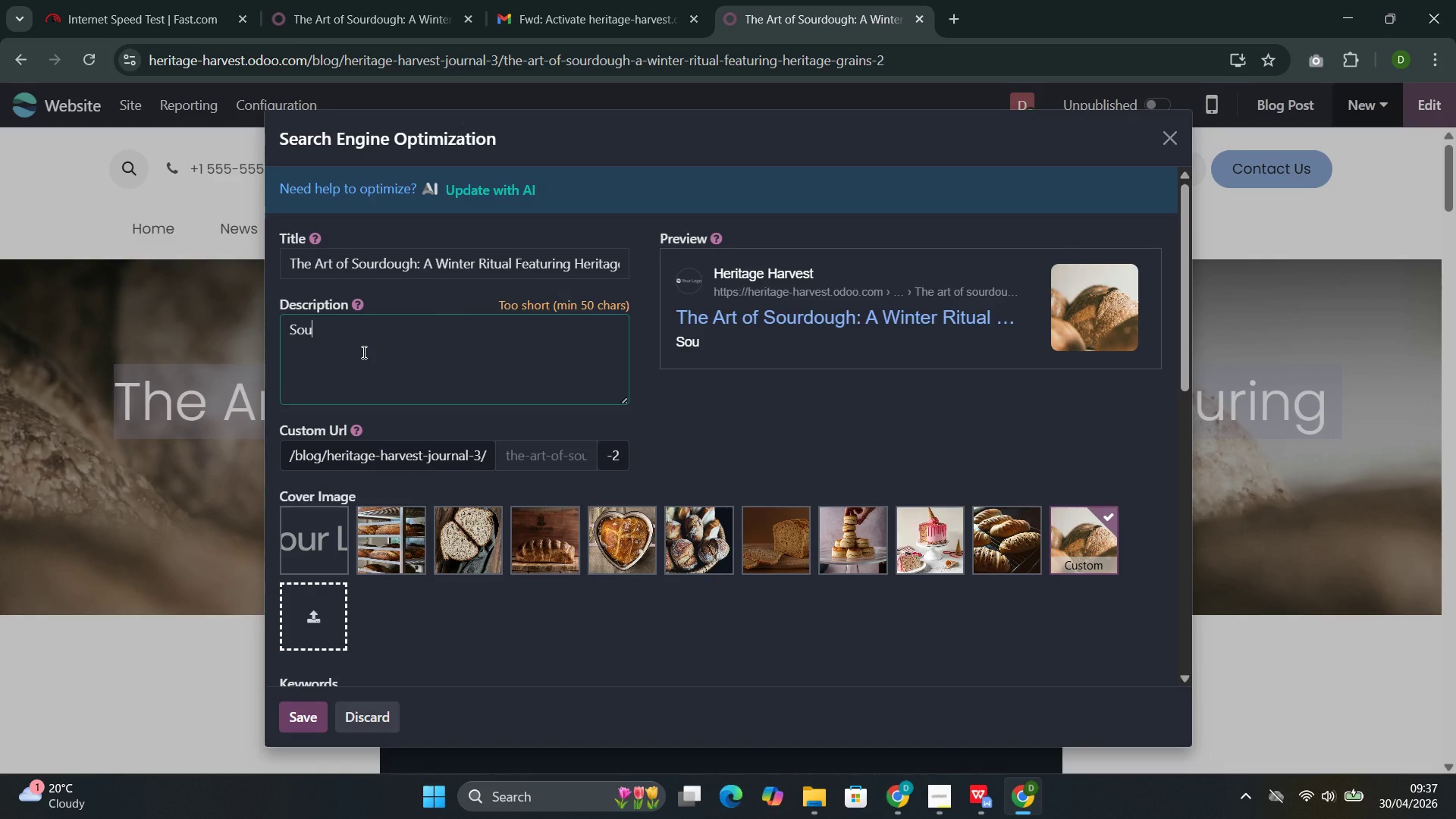 
key(Control+R)
 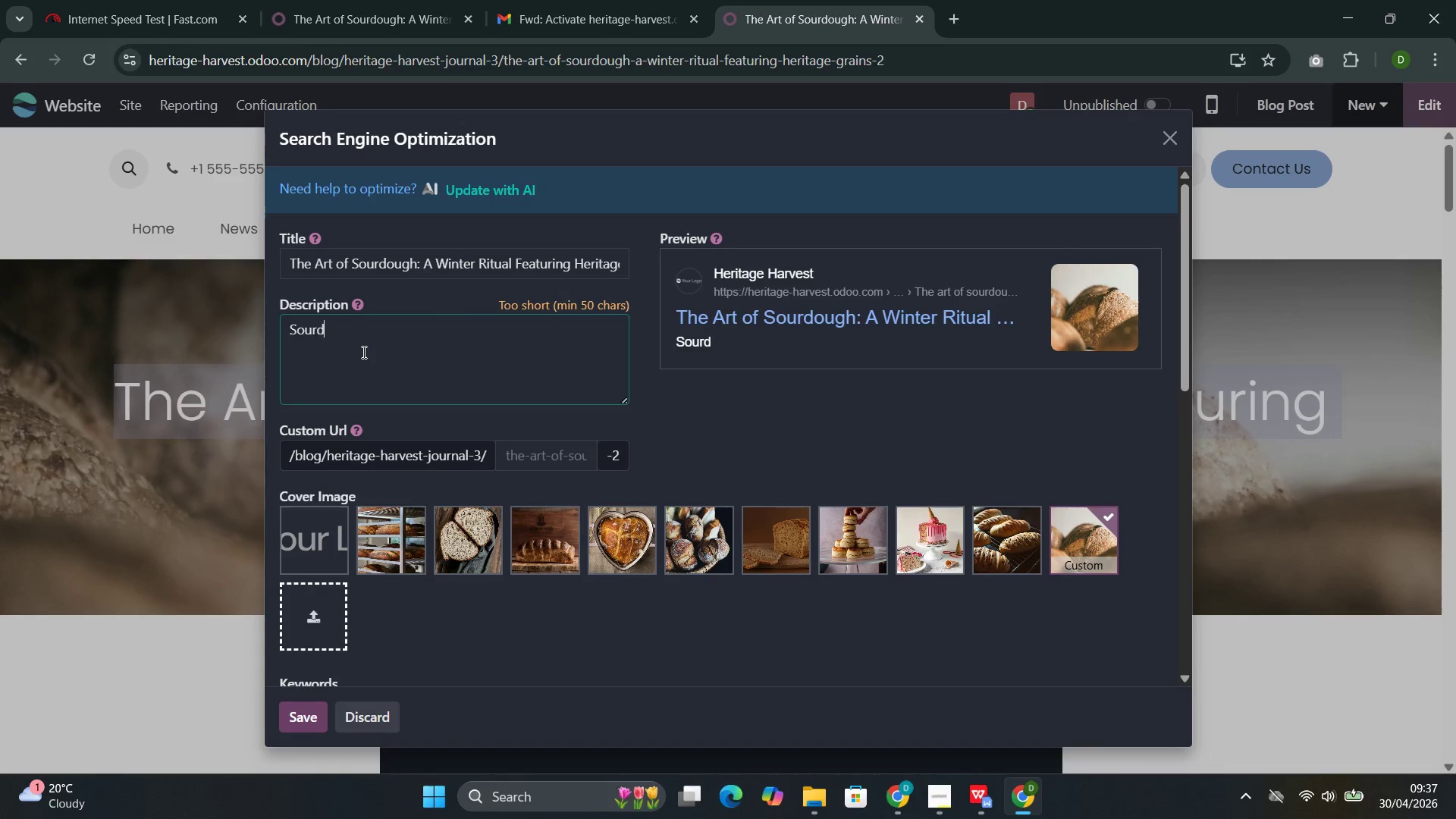 
key(Control+D)
 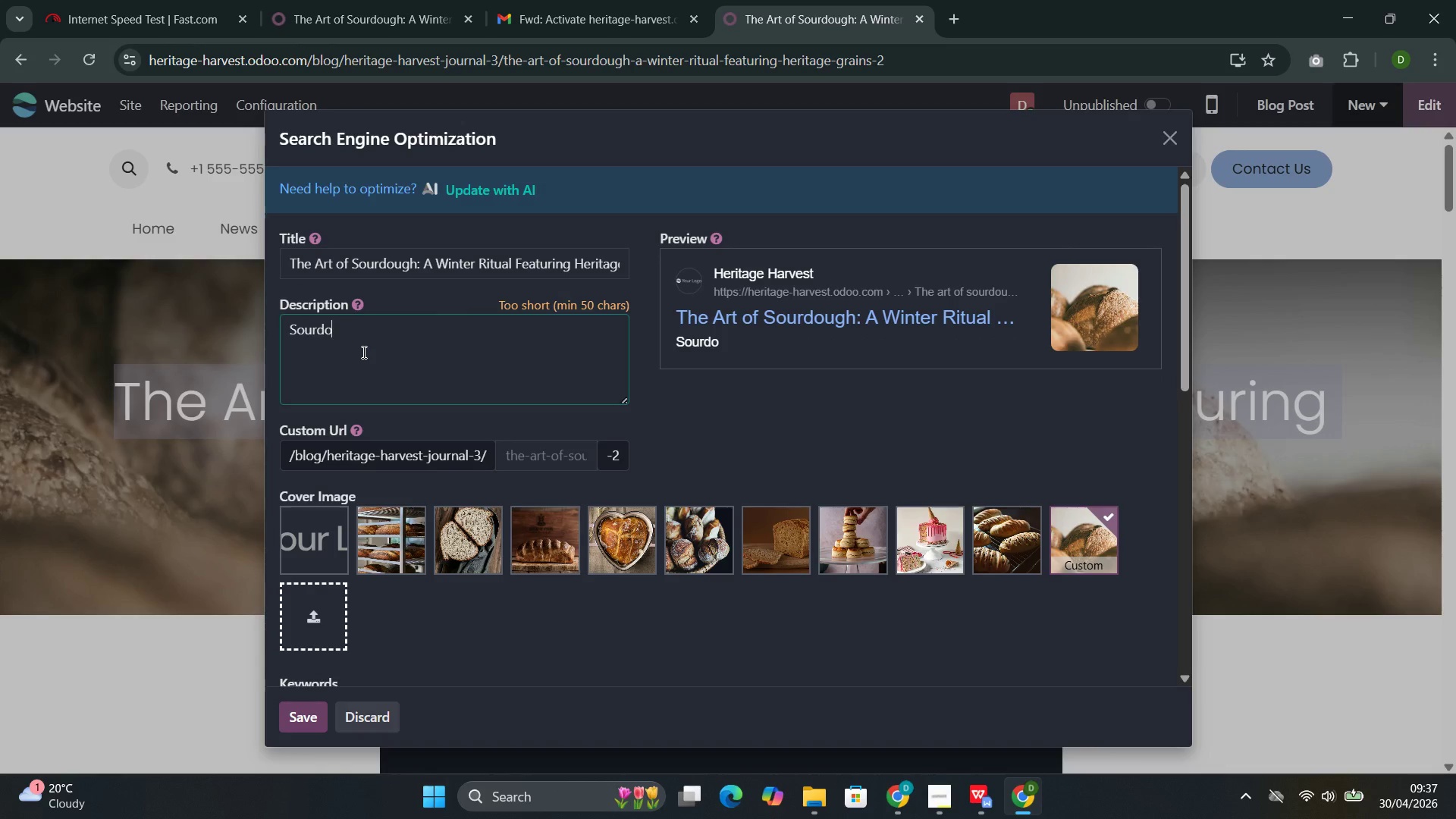 
key(Control+O)
 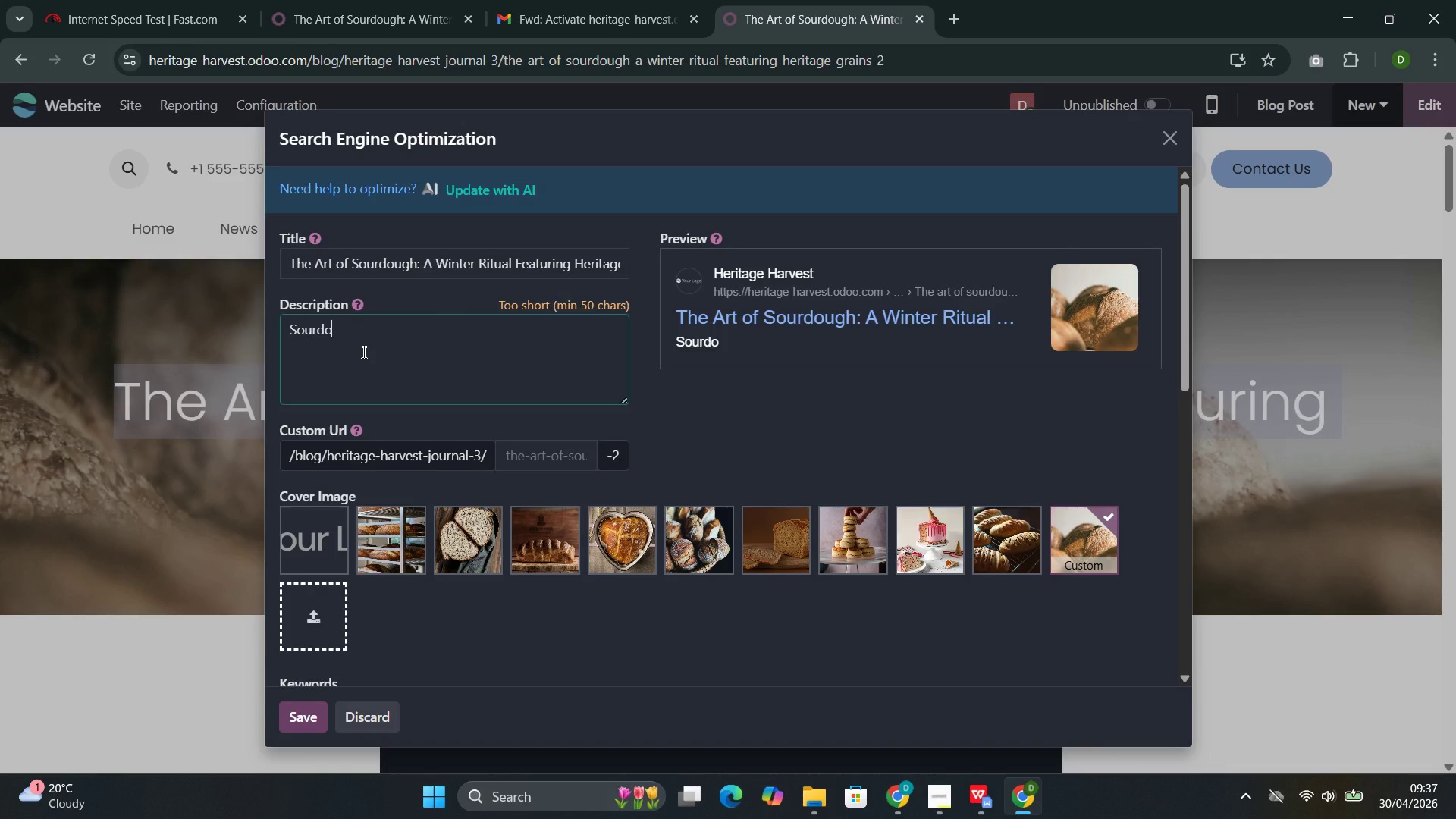 
type(ugh technique for cold e)
key(Backspace)
type(weather)
 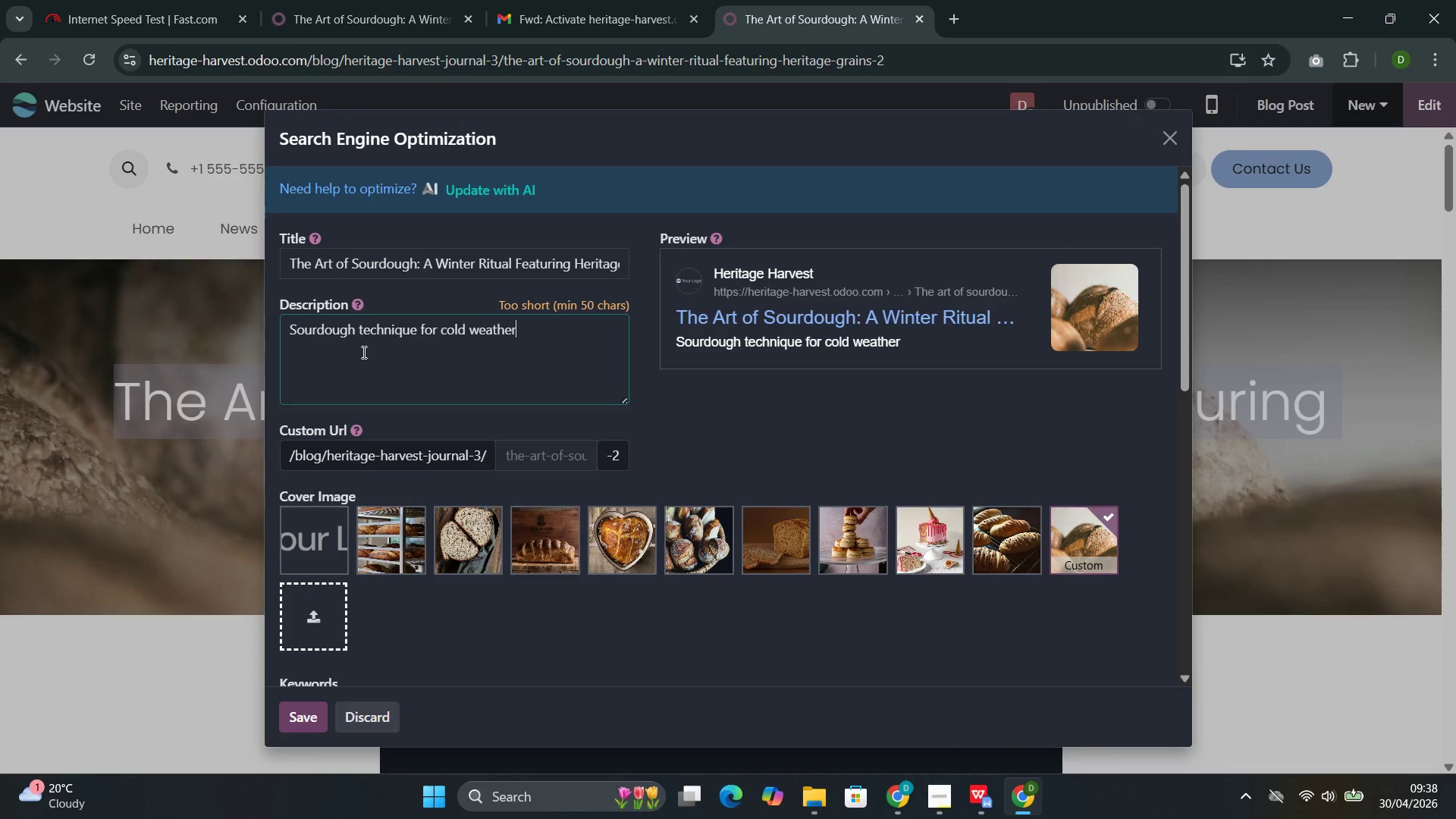 
type(. Starter care, fermentation adjustments, and n)
key(Backspace)
type(how our kitchen bakes with )
 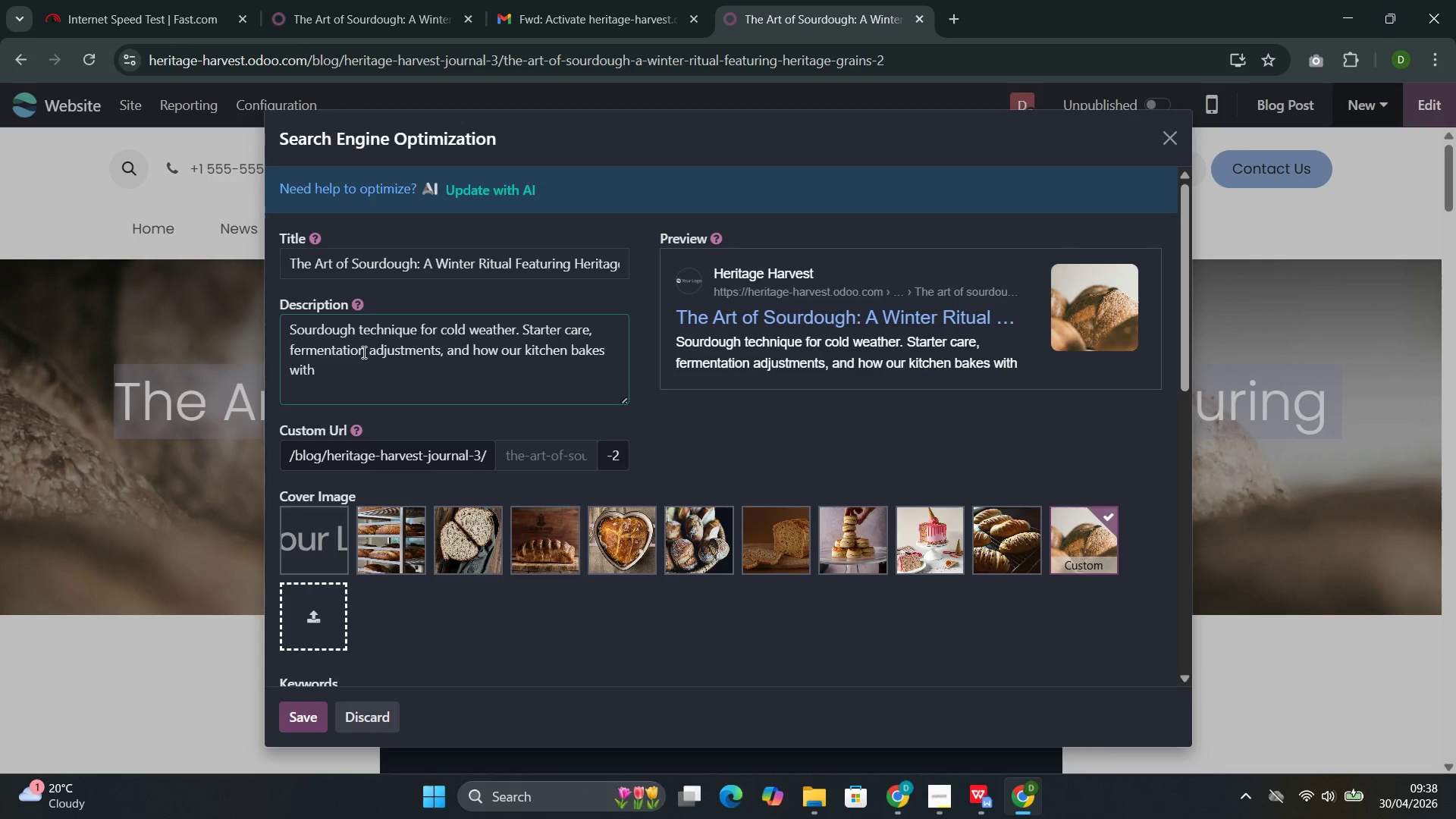 
type(heri)
 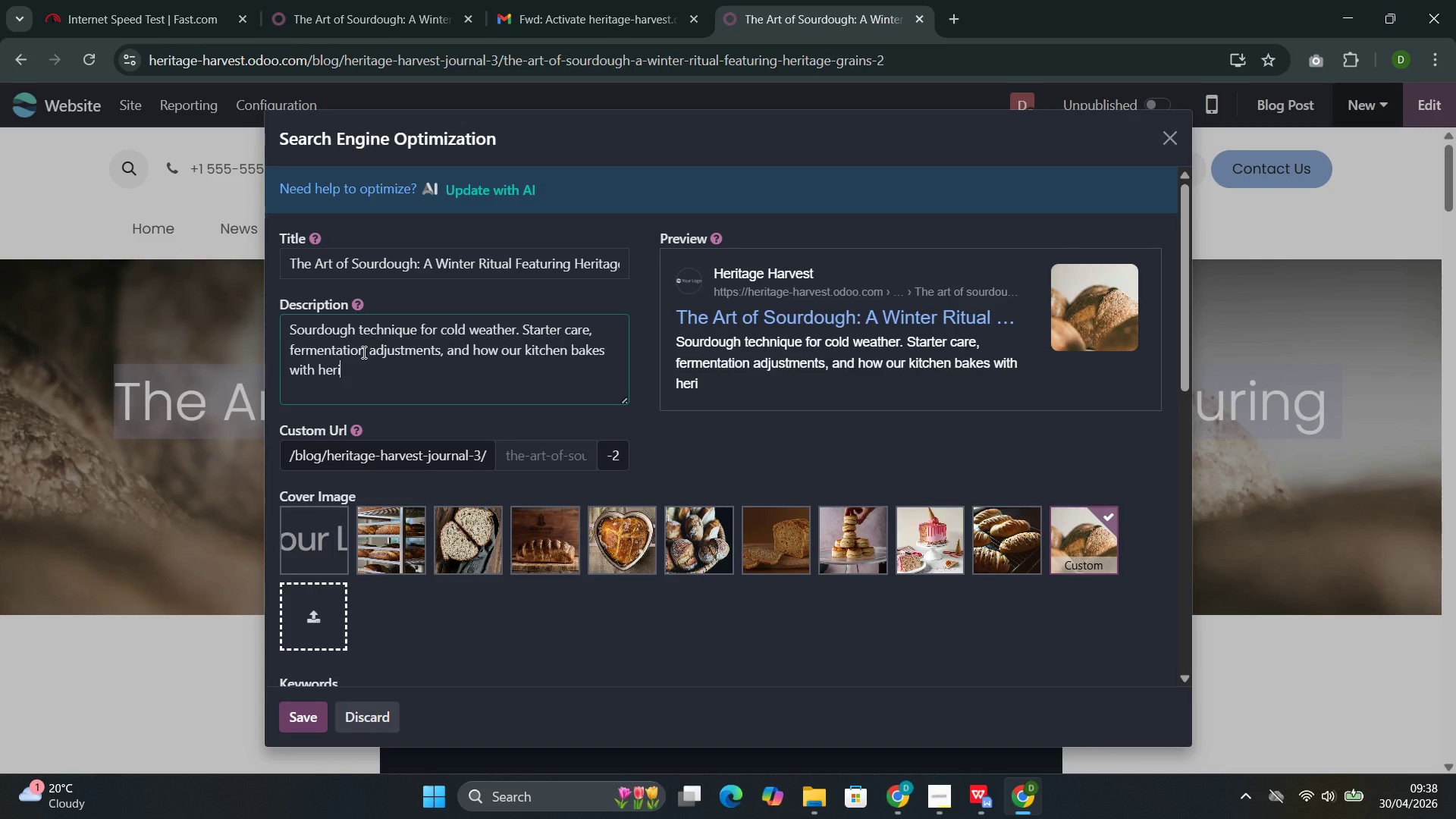 
type(tage )
 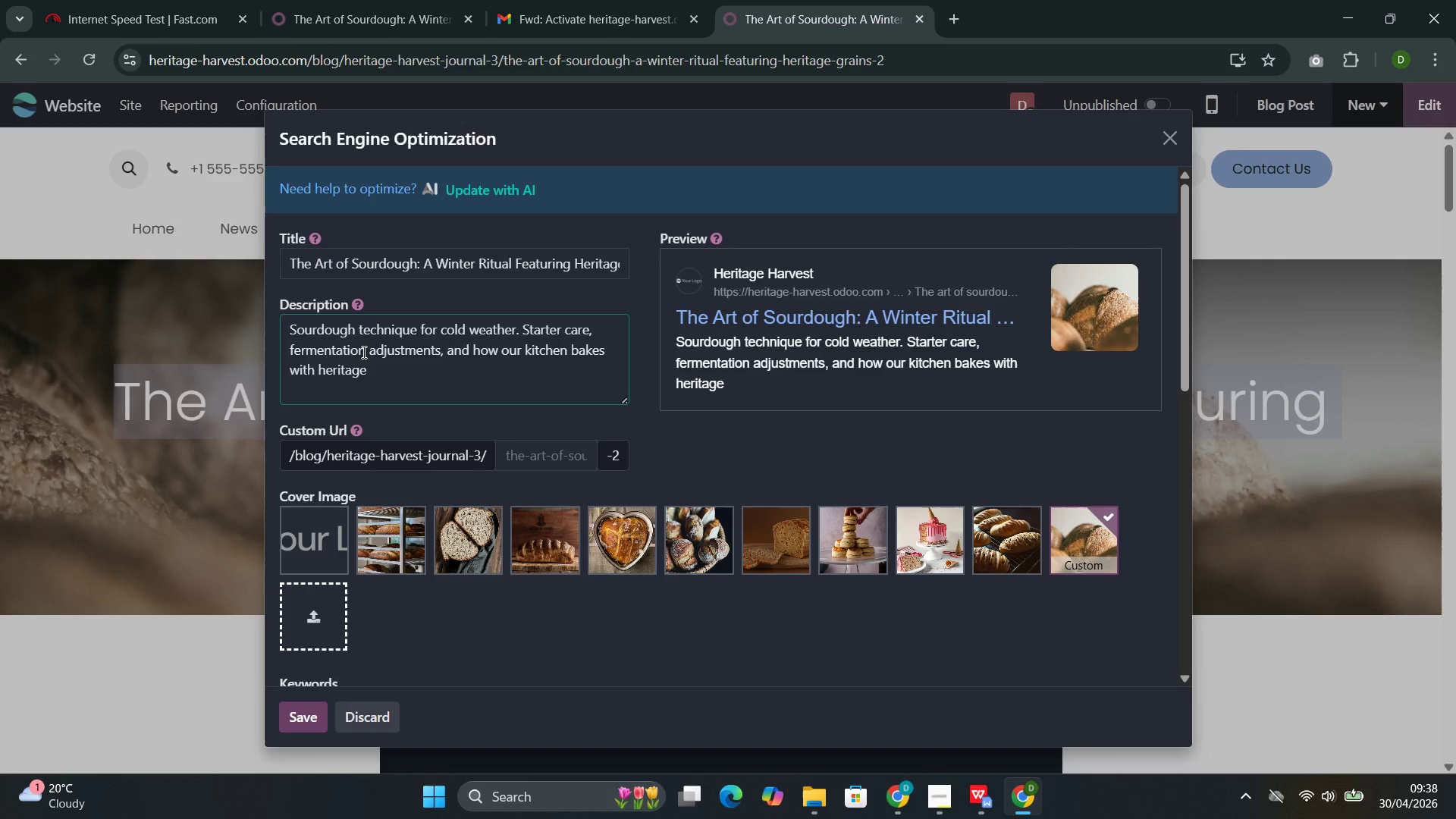 
wait(6.33)
 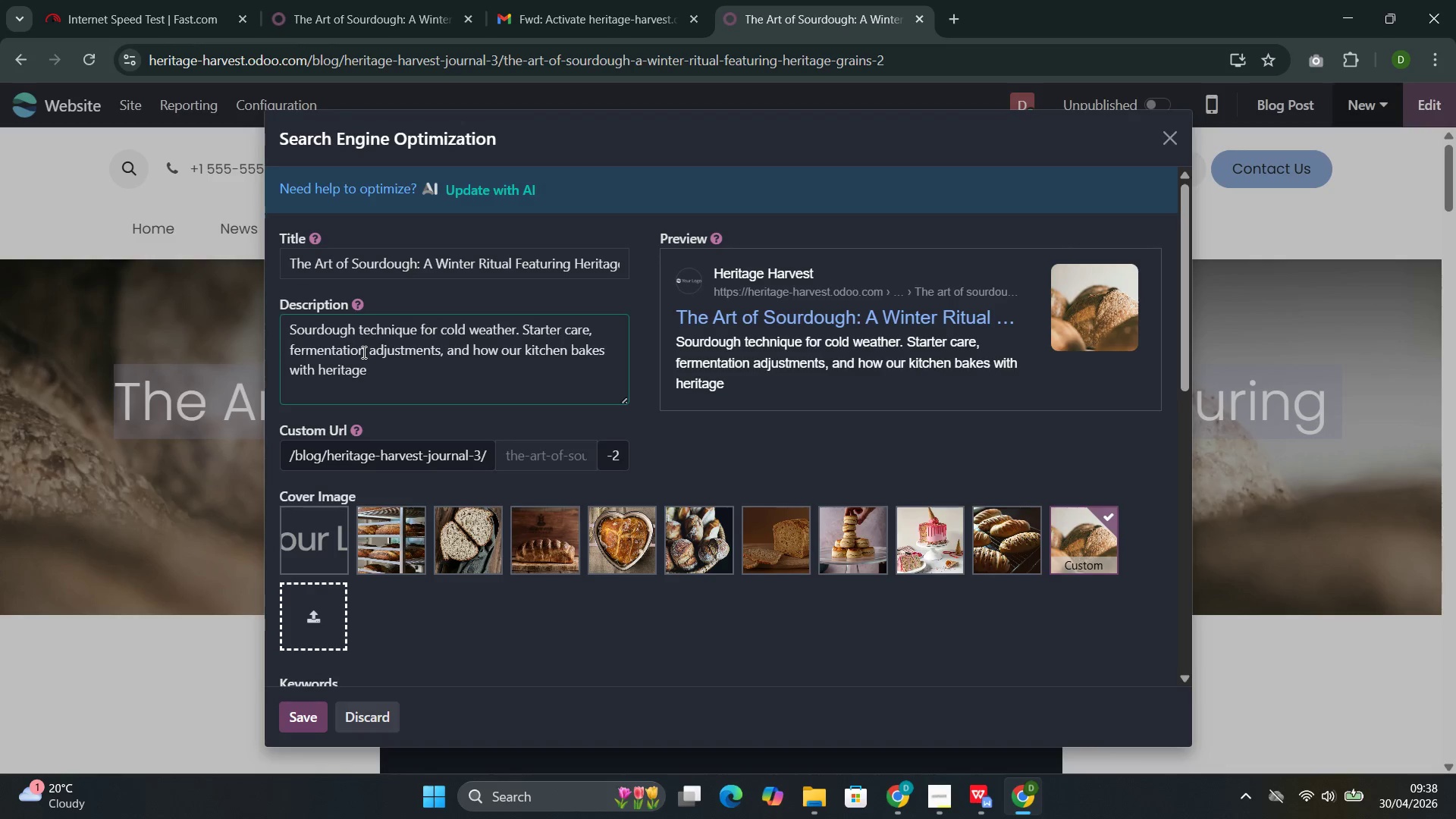 
type(grains through the minter months)
 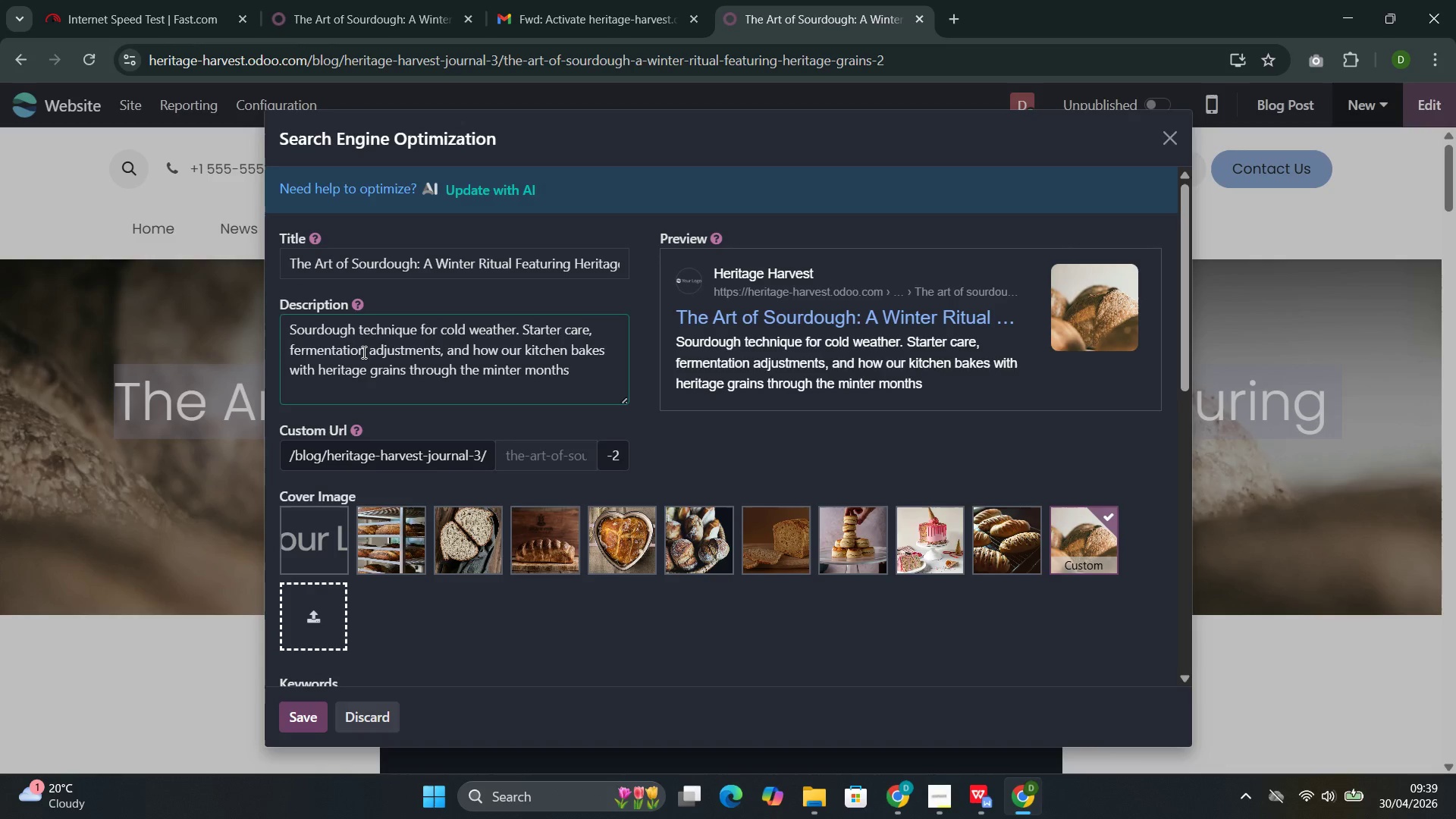 
wait(6.41)
 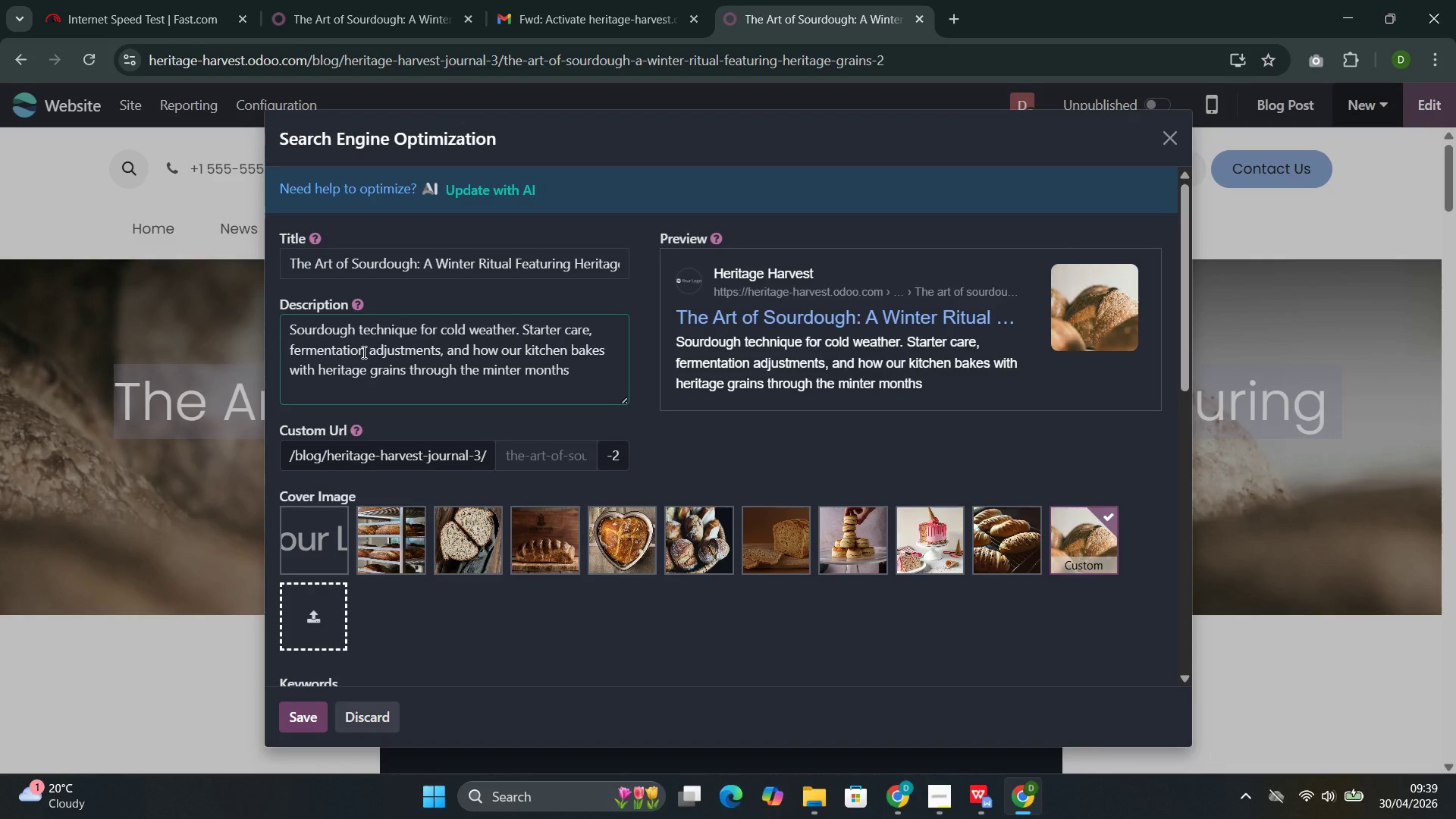 
mouse_move([549, 560])
 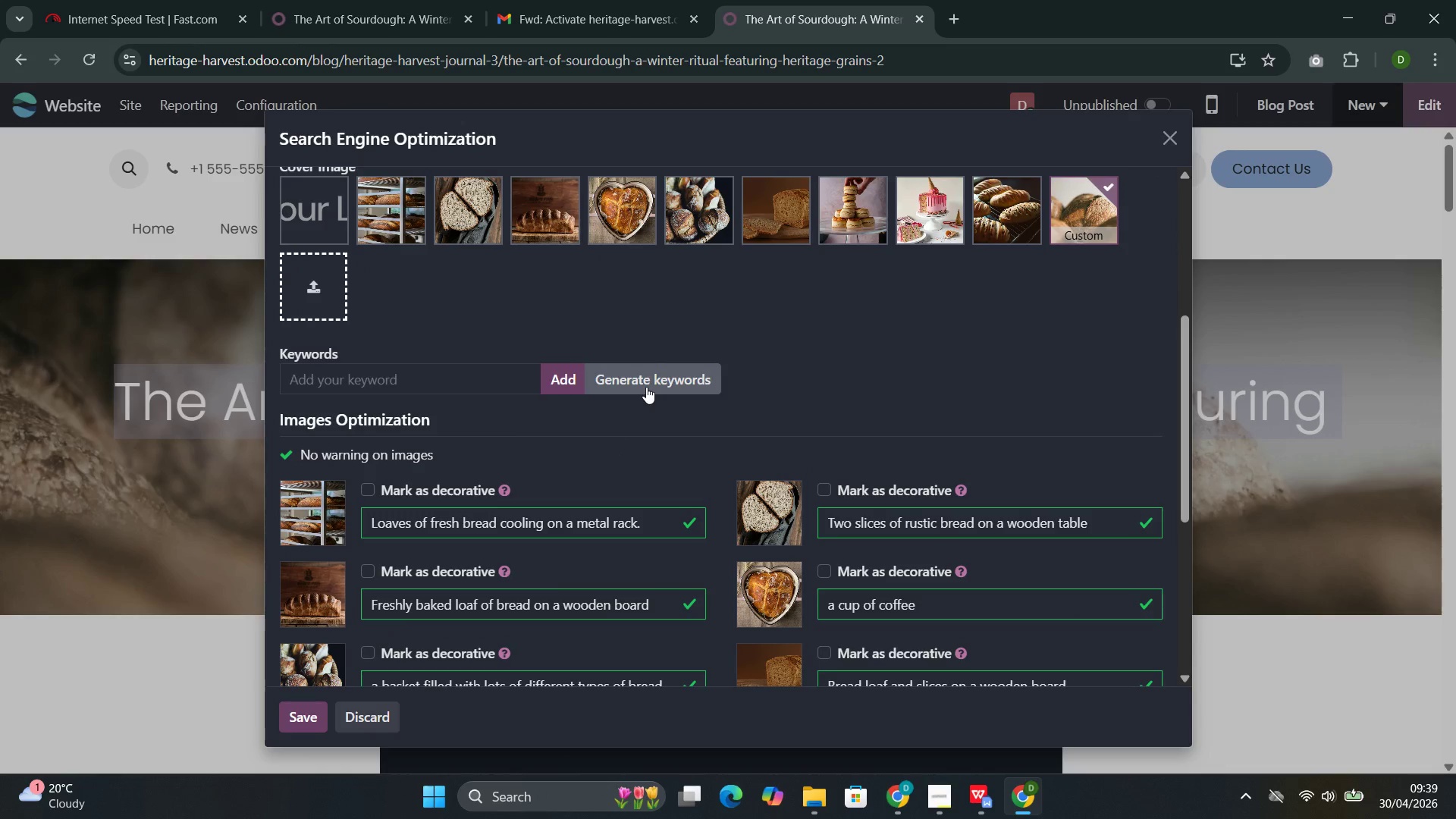 
left_click([646, 387])
 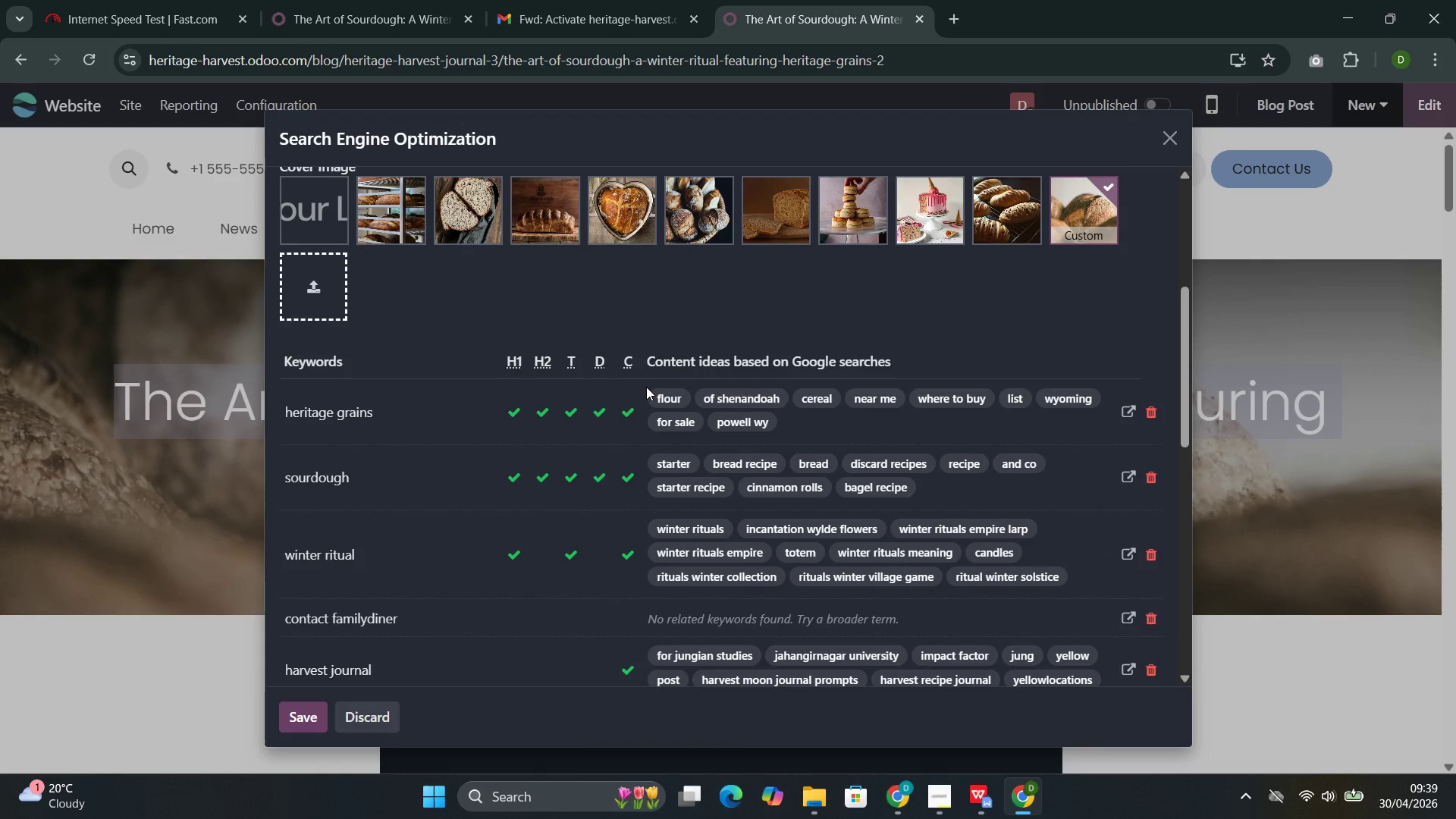 
wait(16.12)
 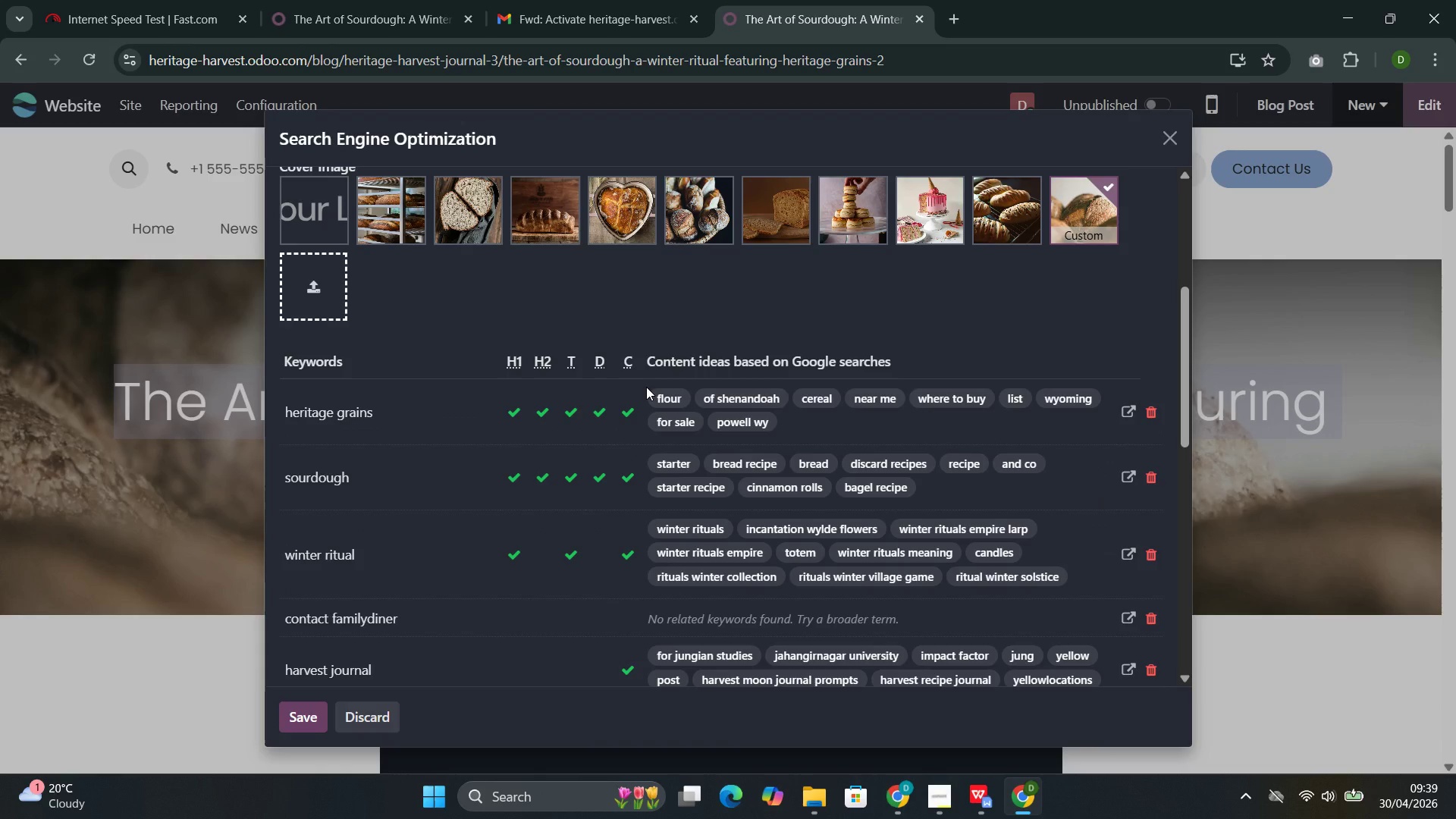 
left_click([303, 718])
 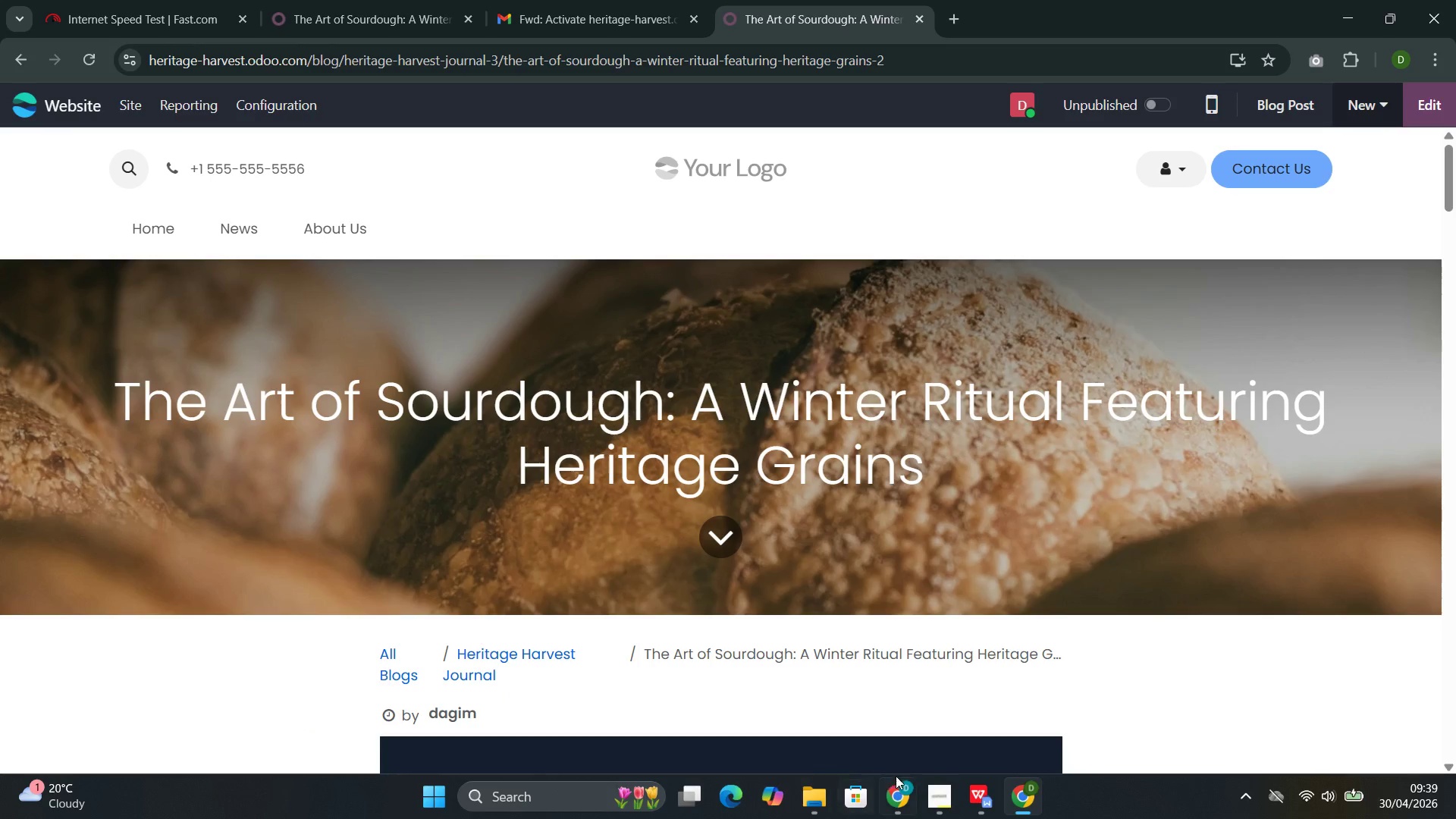 
wait(5.64)
 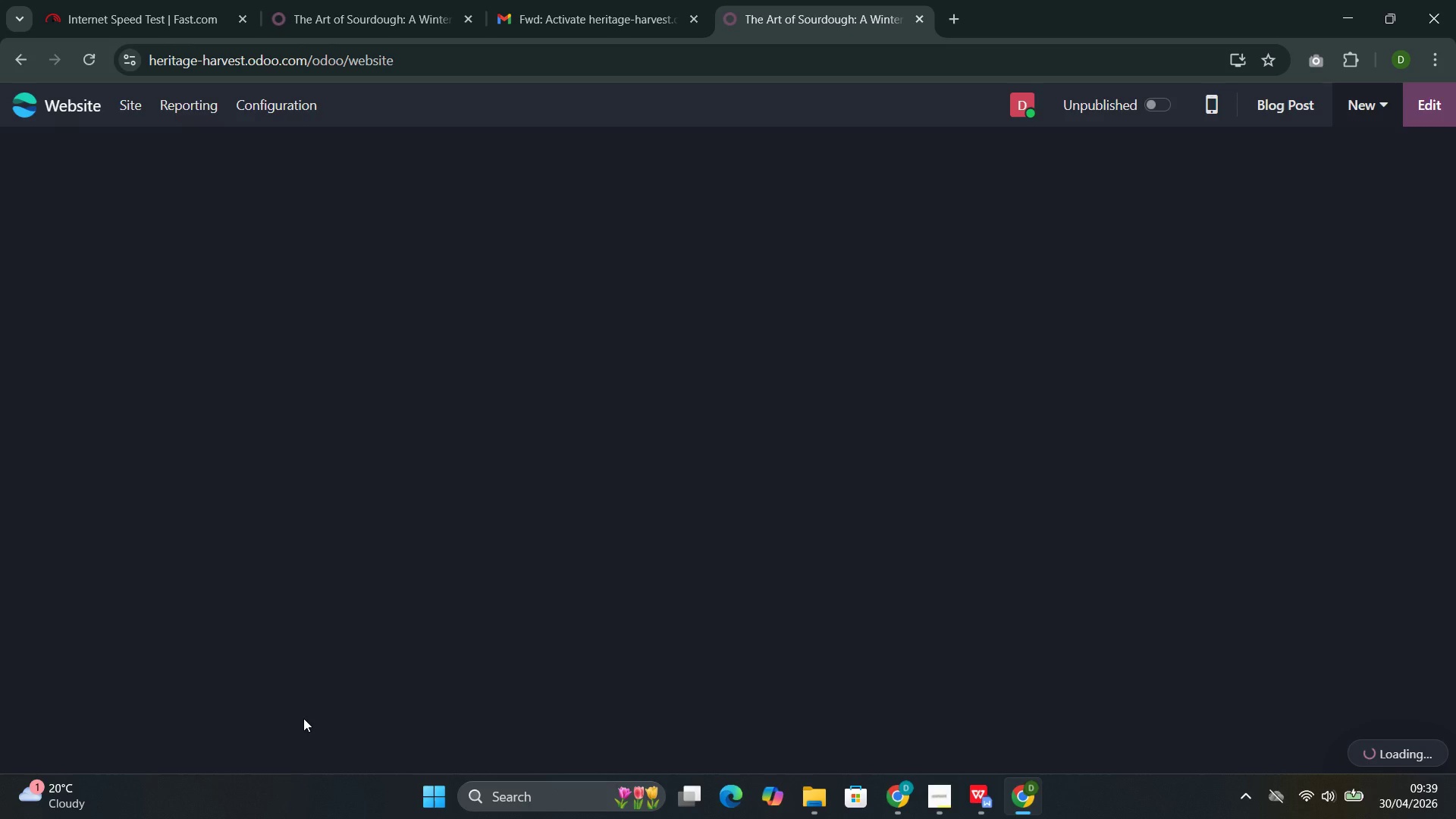 
left_click([883, 698])